 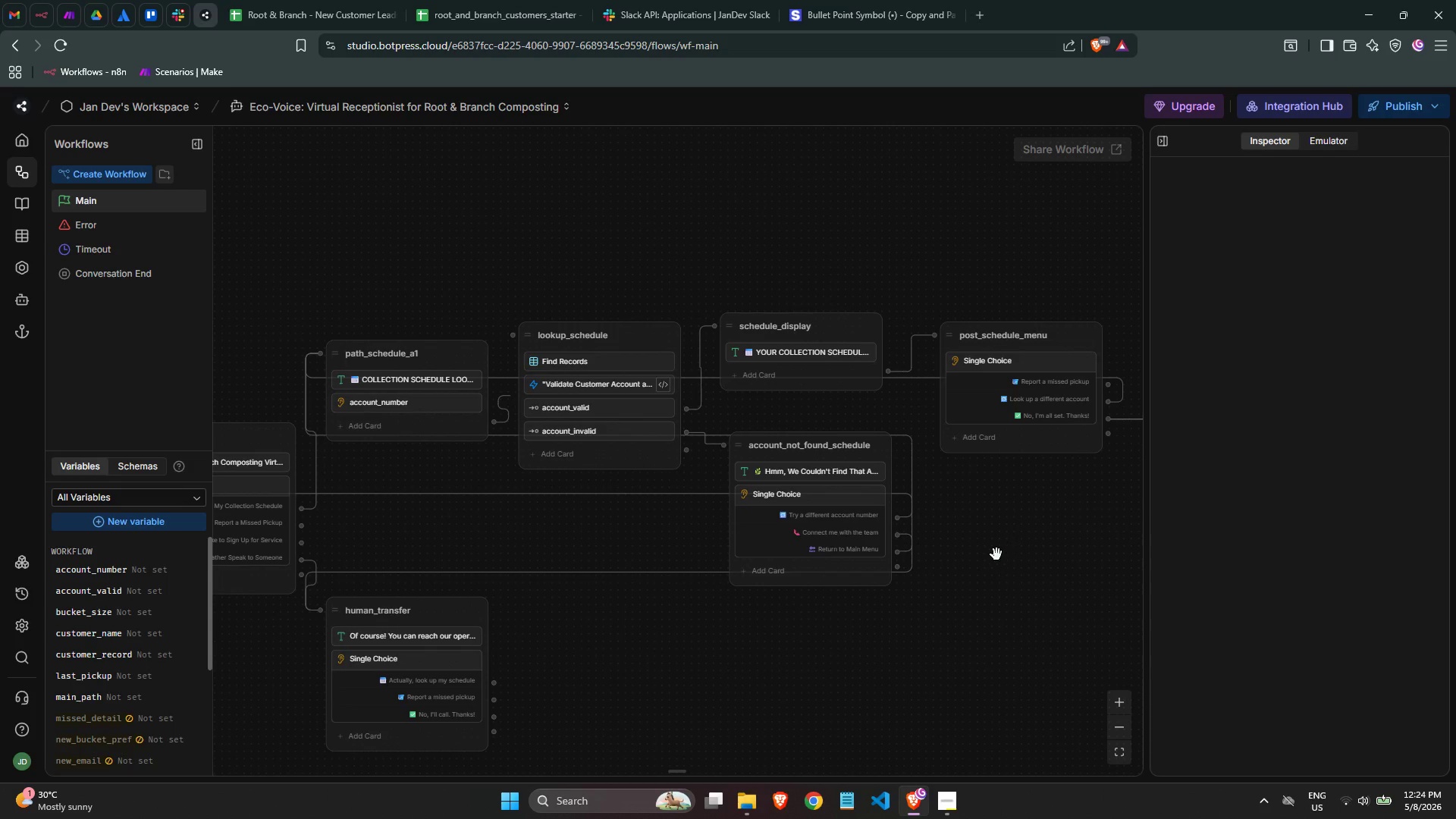 
left_click_drag(start_coordinate=[284, 354], to_coordinate=[290, 203])
 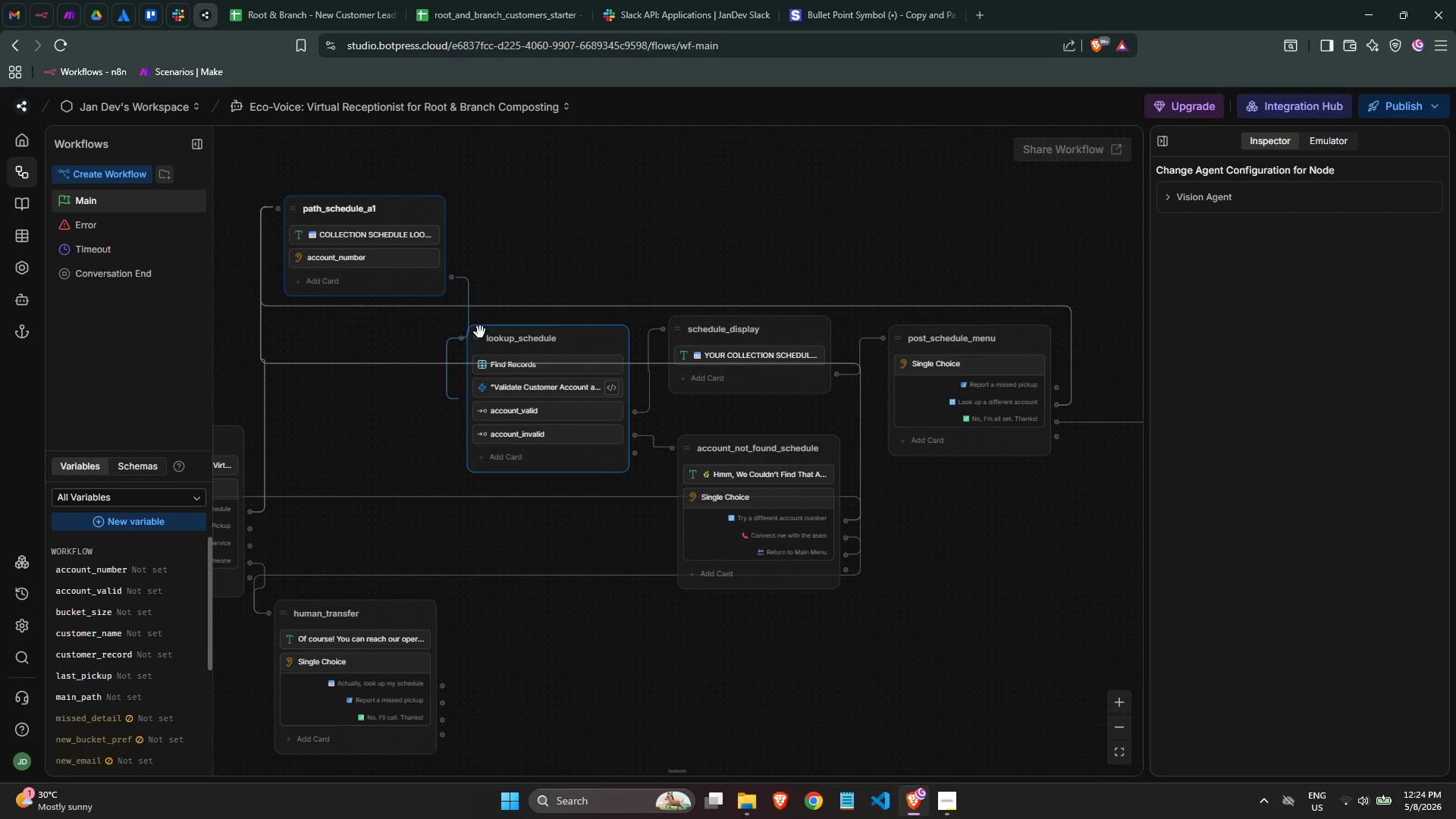 
left_click_drag(start_coordinate=[480, 331], to_coordinate=[484, 208])
 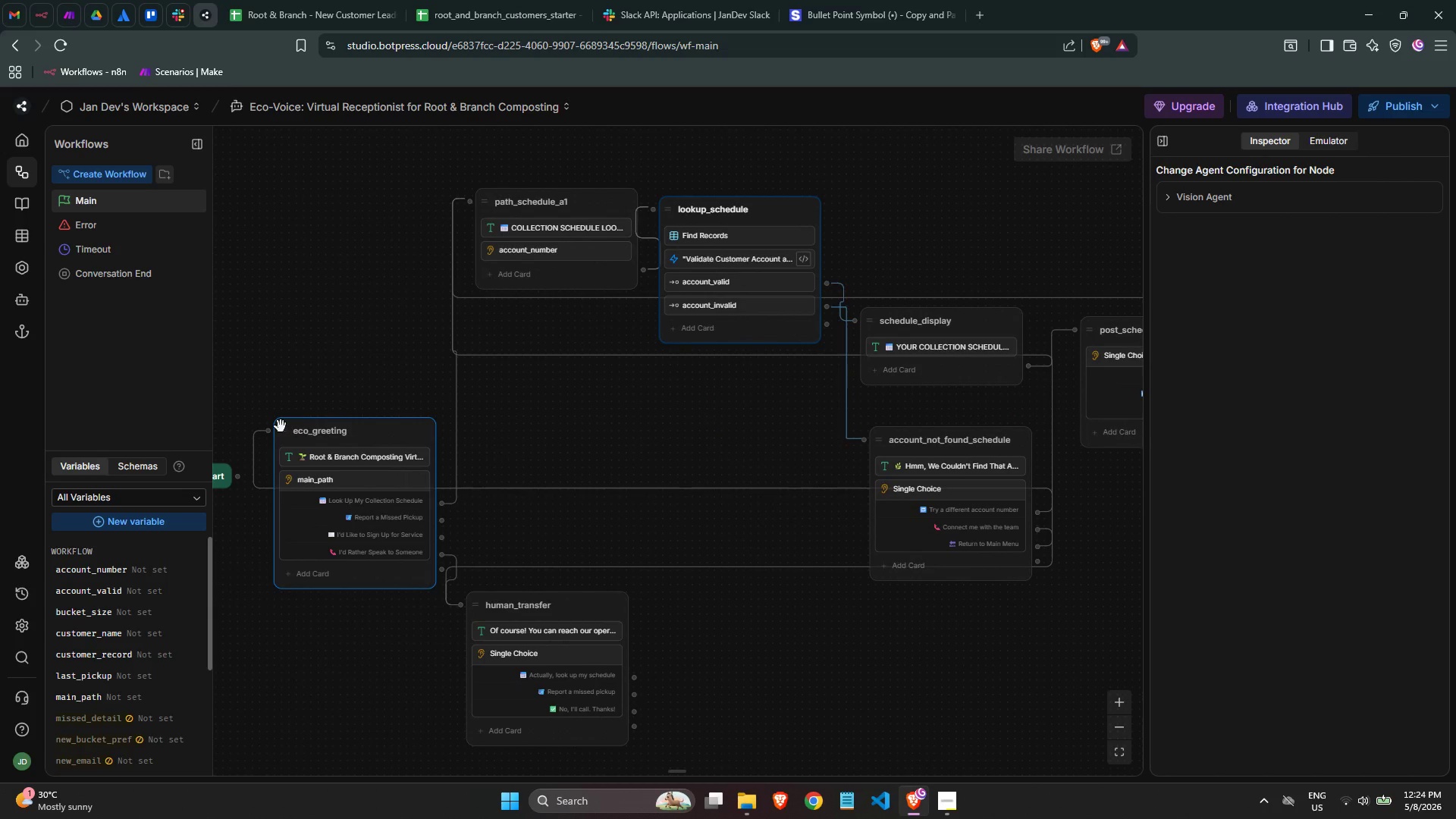 
left_click_drag(start_coordinate=[281, 428], to_coordinate=[288, 380])
 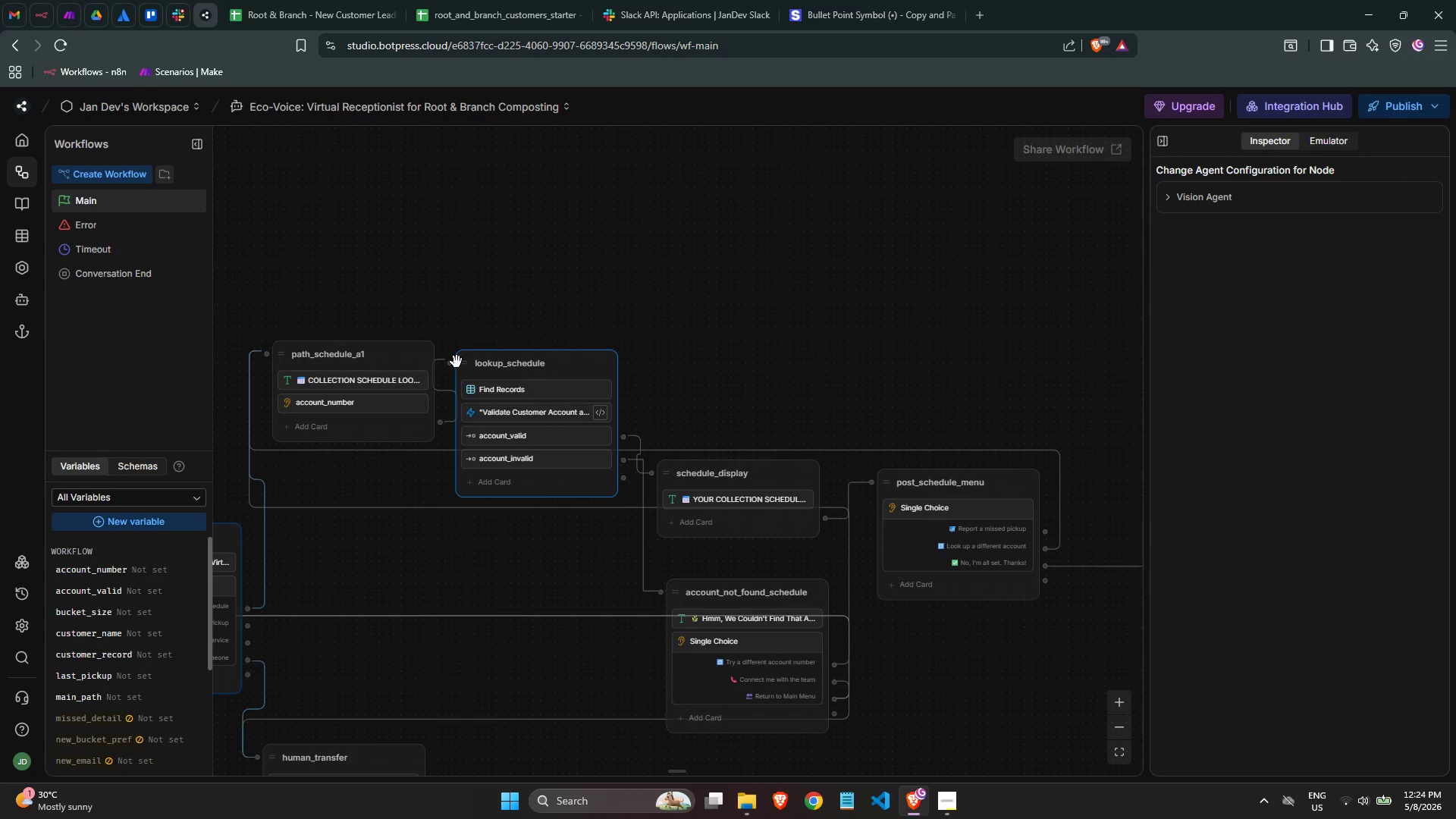 
left_click_drag(start_coordinate=[466, 356], to_coordinate=[466, 290])
 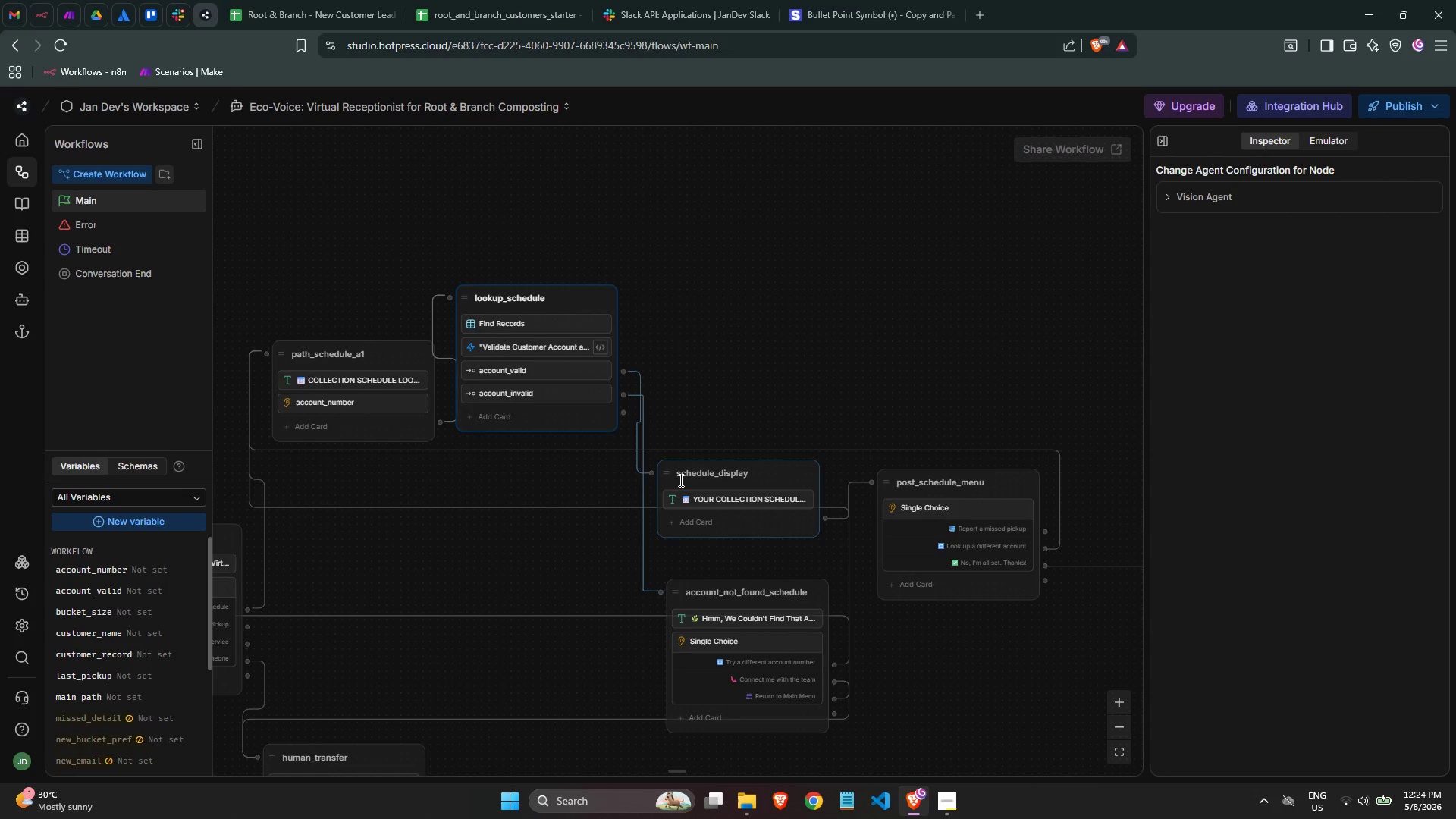 
left_click_drag(start_coordinate=[670, 466], to_coordinate=[652, 360])
 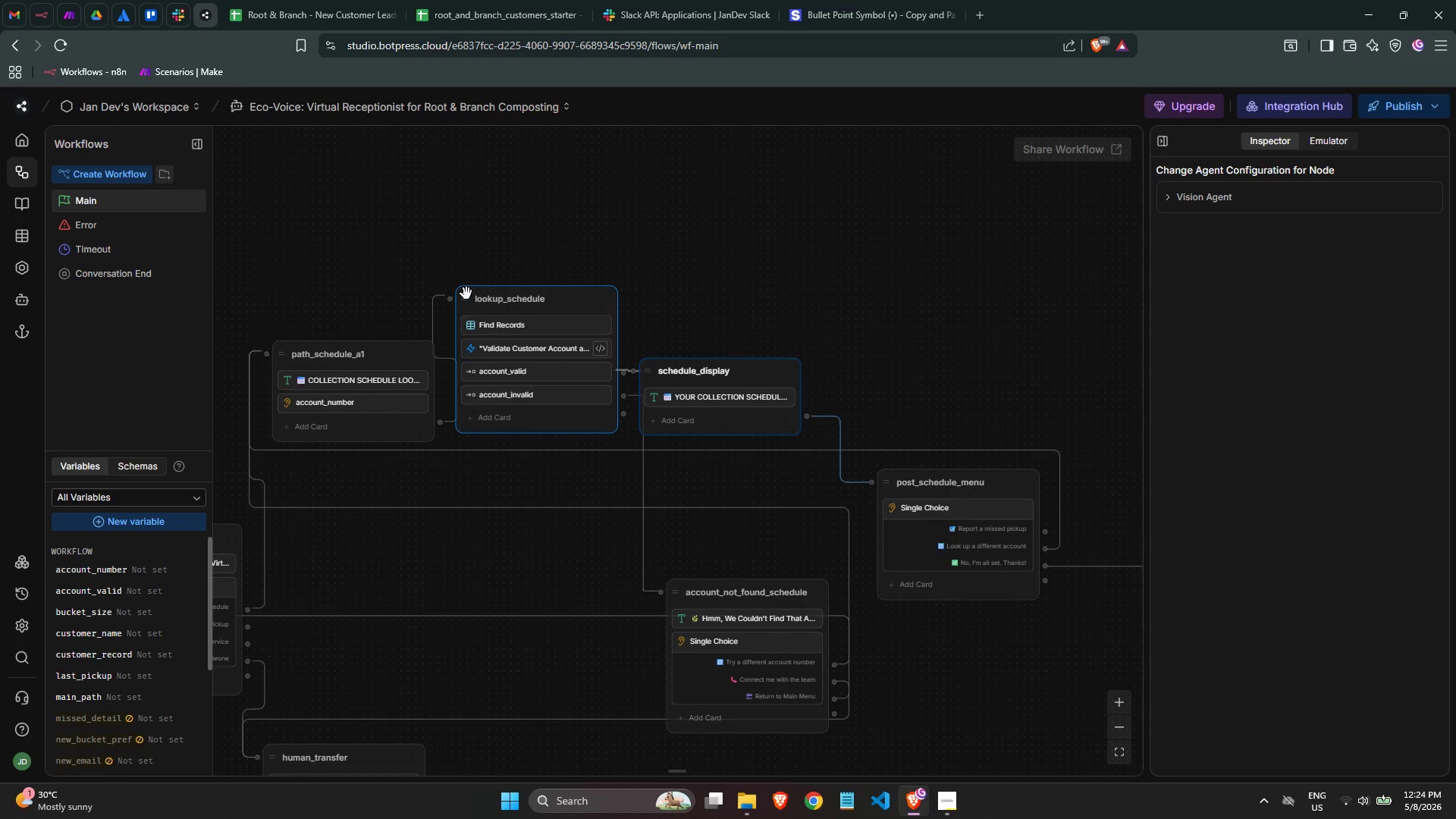 
left_click_drag(start_coordinate=[466, 293], to_coordinate=[466, 303])
 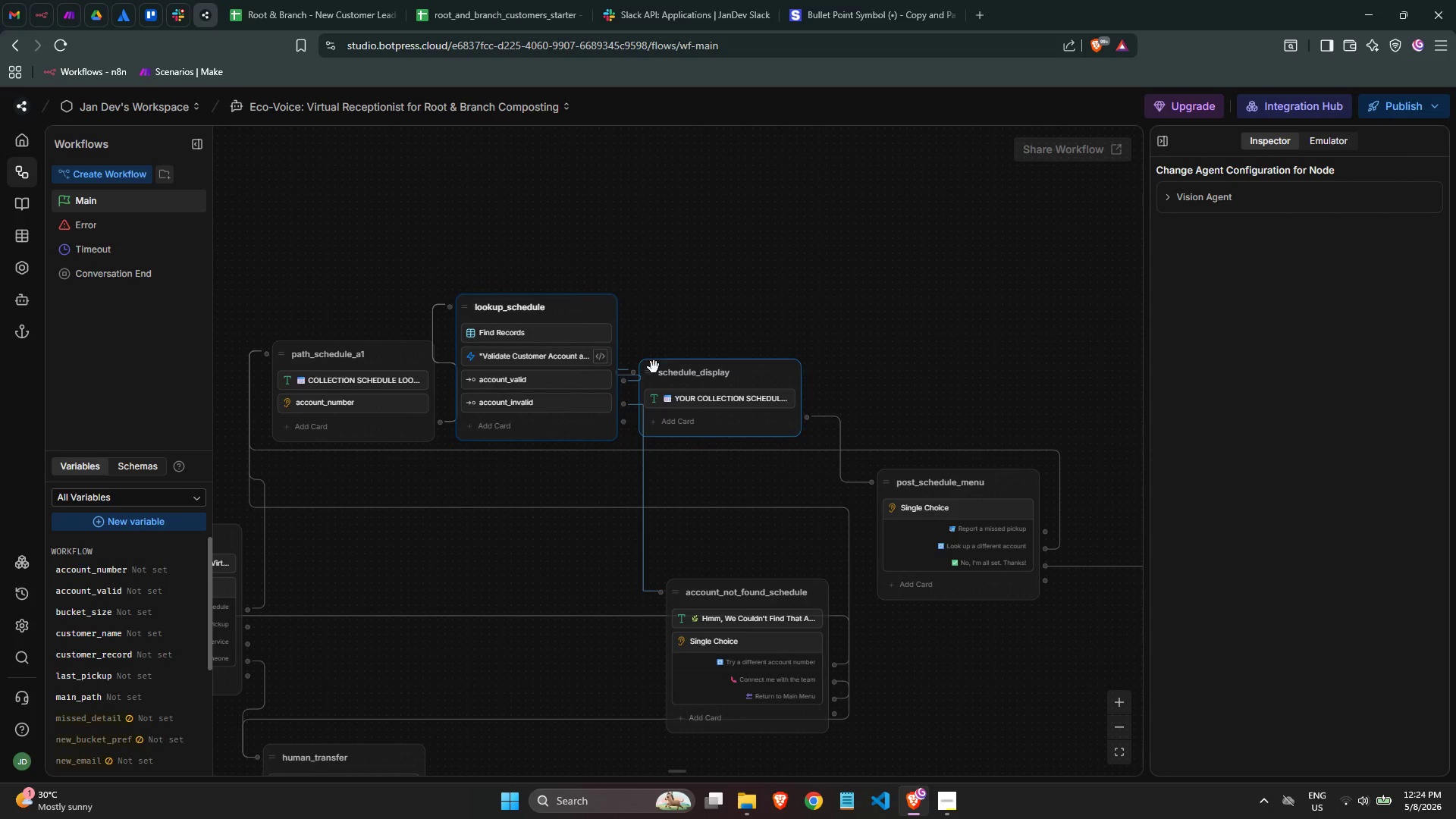 
left_click_drag(start_coordinate=[654, 368], to_coordinate=[655, 381])
 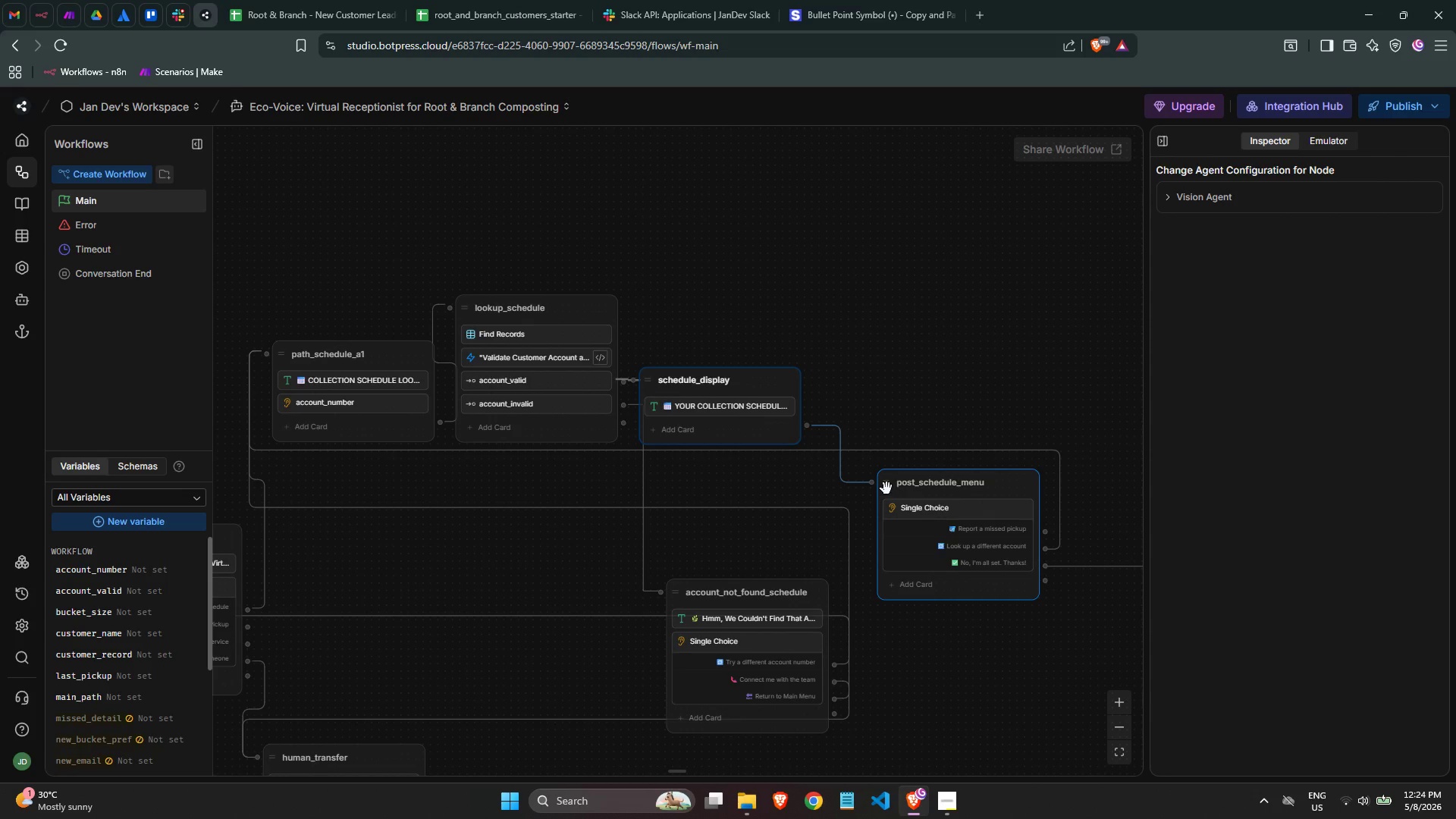 
left_click_drag(start_coordinate=[886, 487], to_coordinate=[834, 332])
 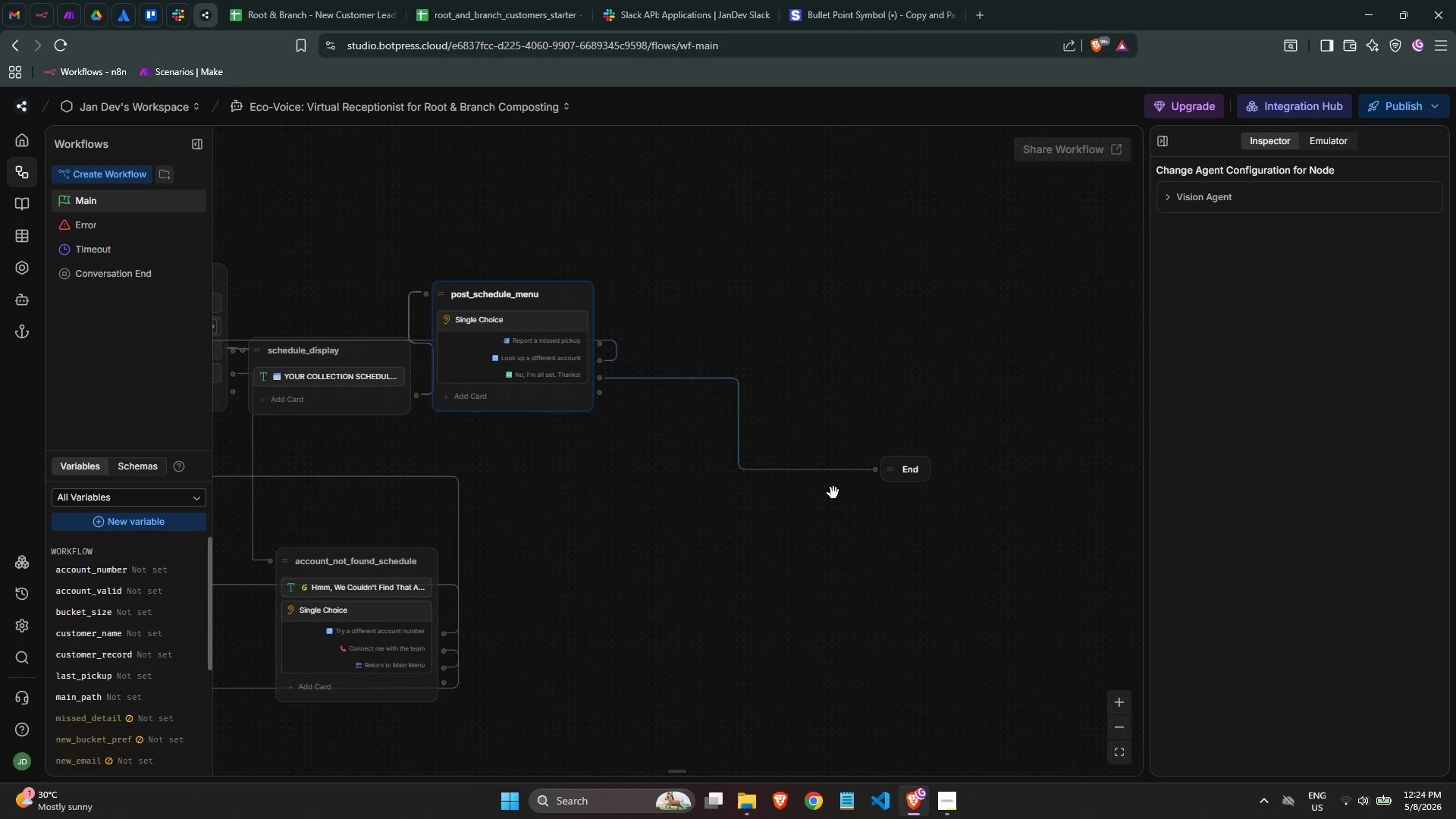 
left_click_drag(start_coordinate=[921, 472], to_coordinate=[952, 479])
 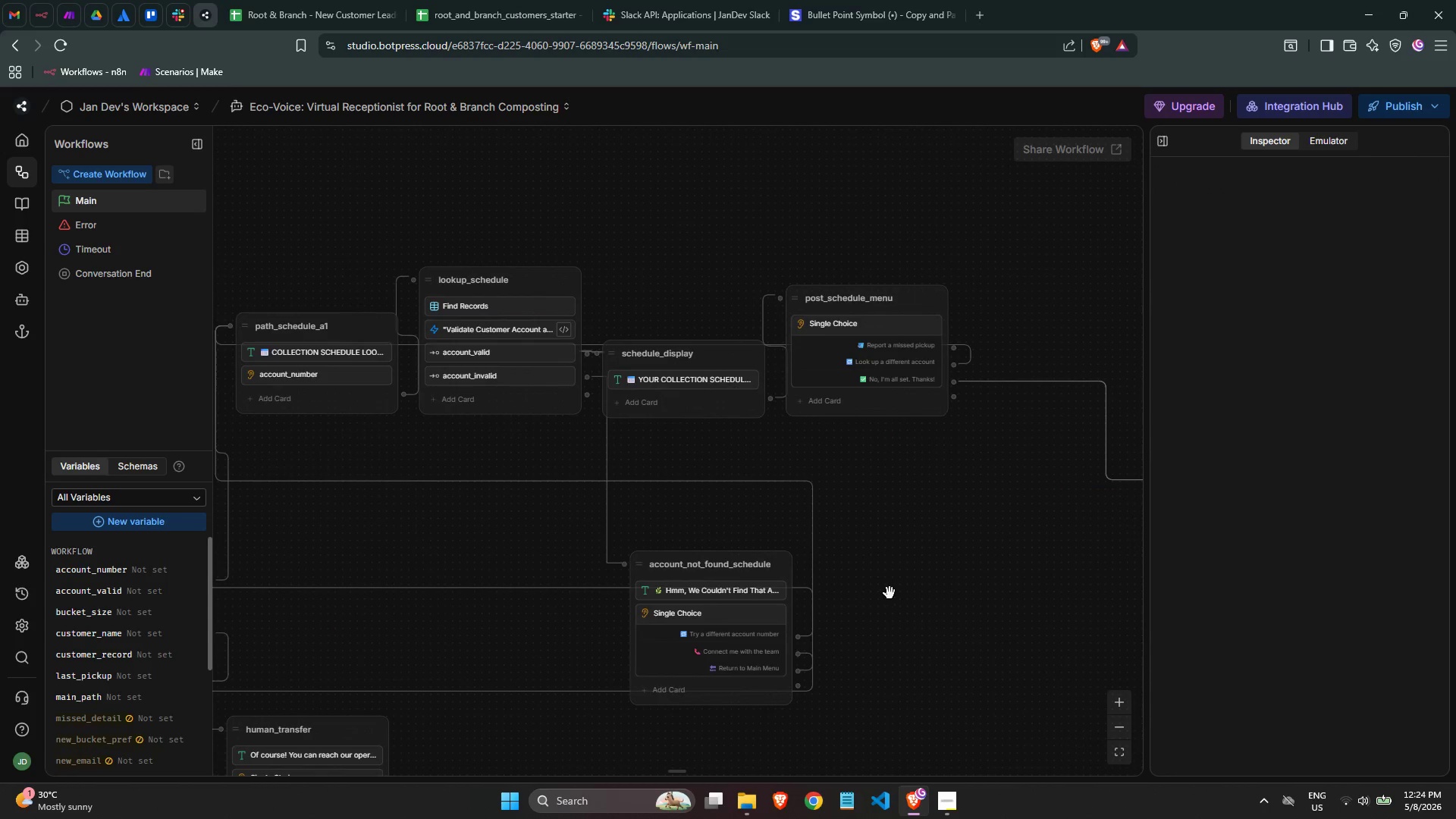 
scroll: coordinate [887, 592], scroll_direction: up, amount: 1.0
 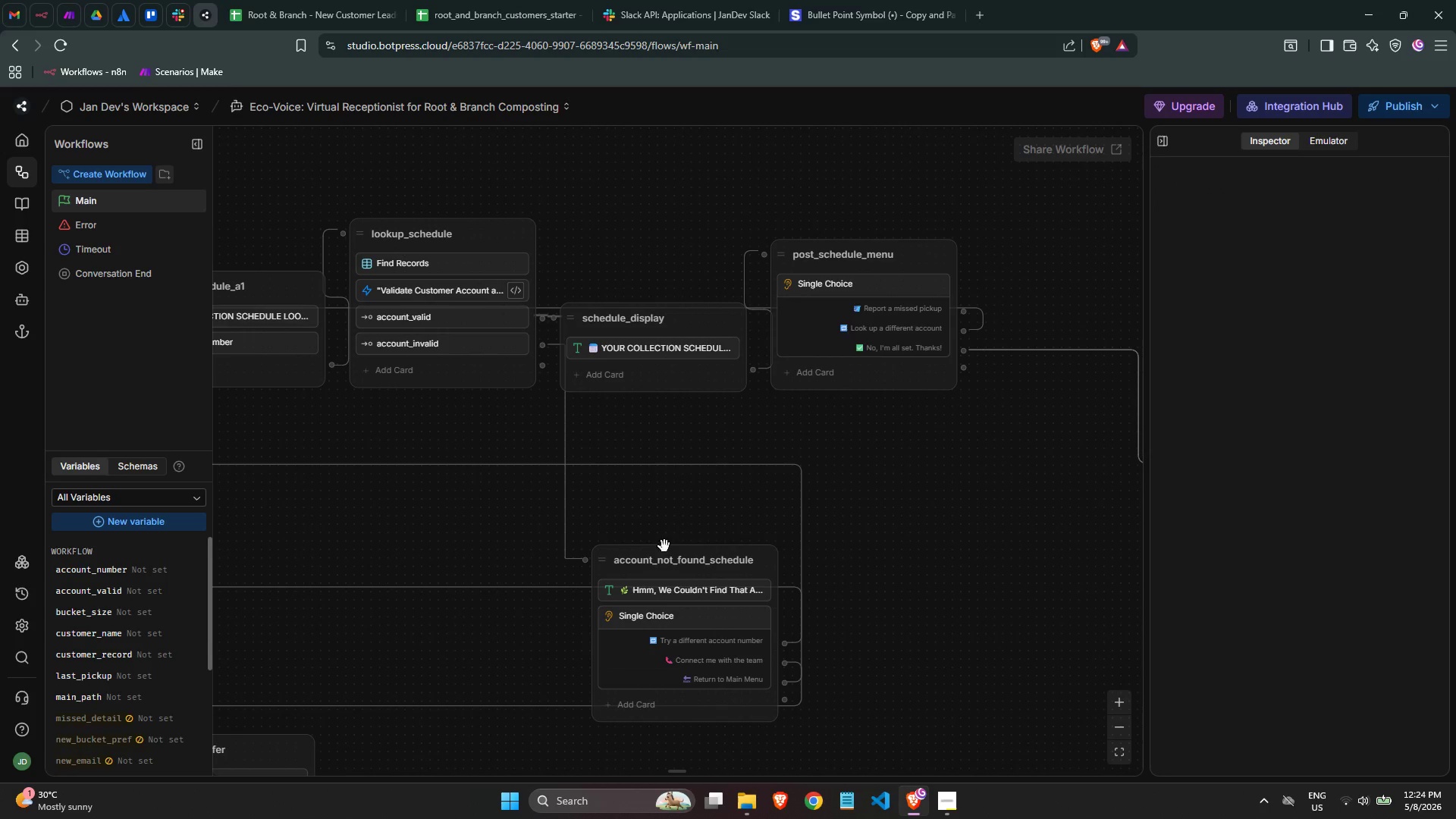 
left_click_drag(start_coordinate=[627, 560], to_coordinate=[613, 456])
 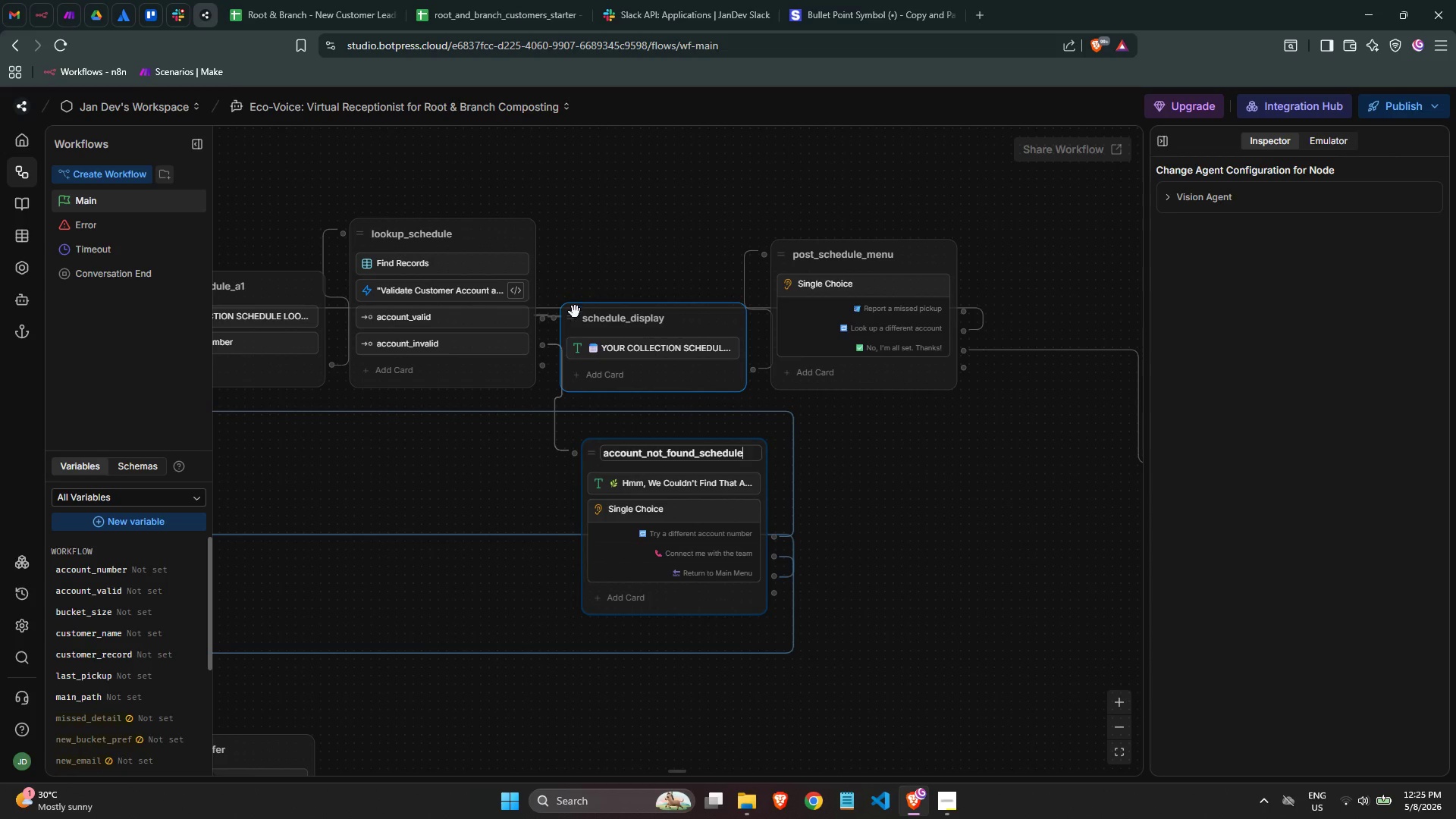 
left_click_drag(start_coordinate=[574, 312], to_coordinate=[582, 165])
 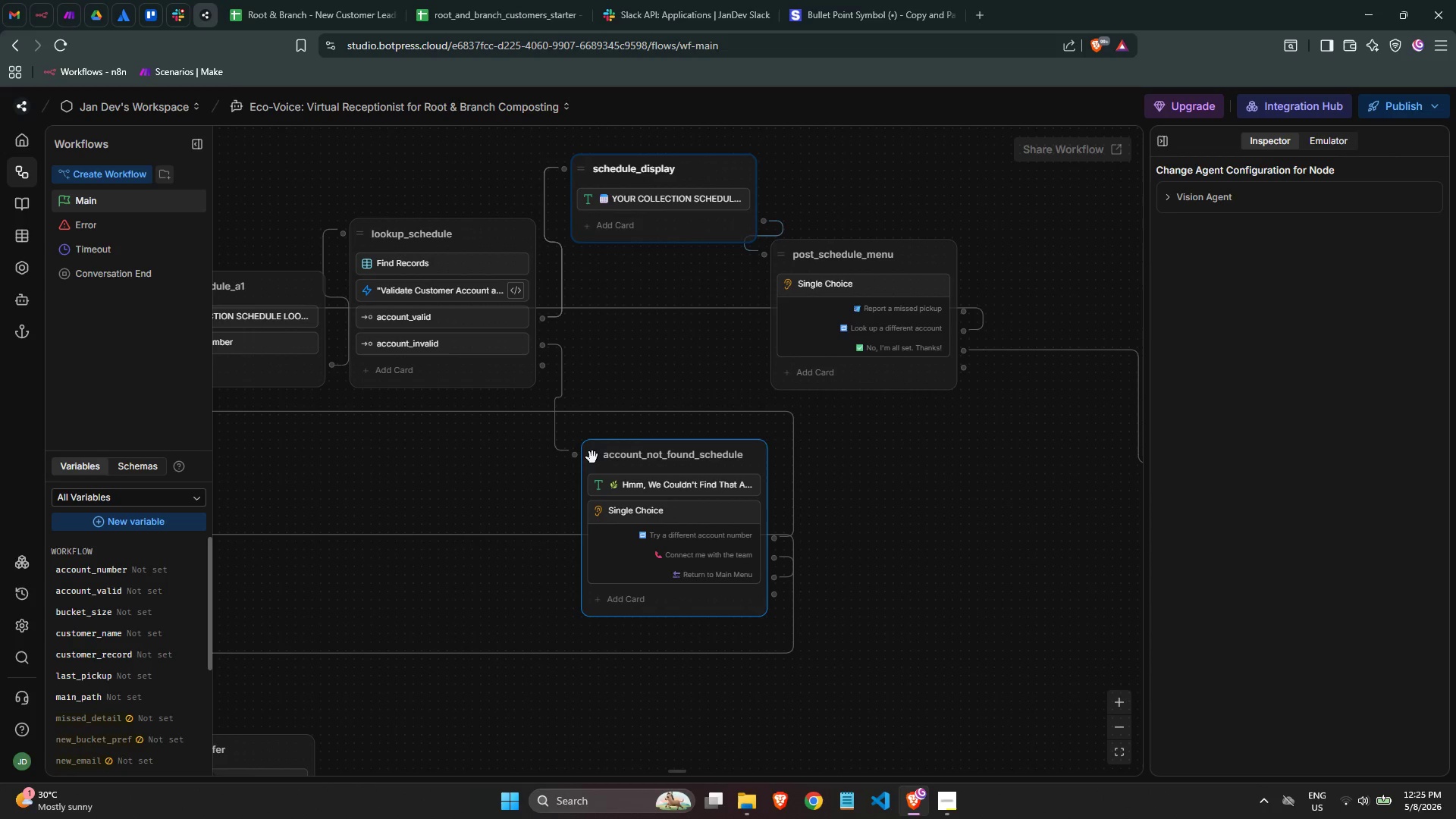 
left_click_drag(start_coordinate=[592, 455], to_coordinate=[587, 262])
 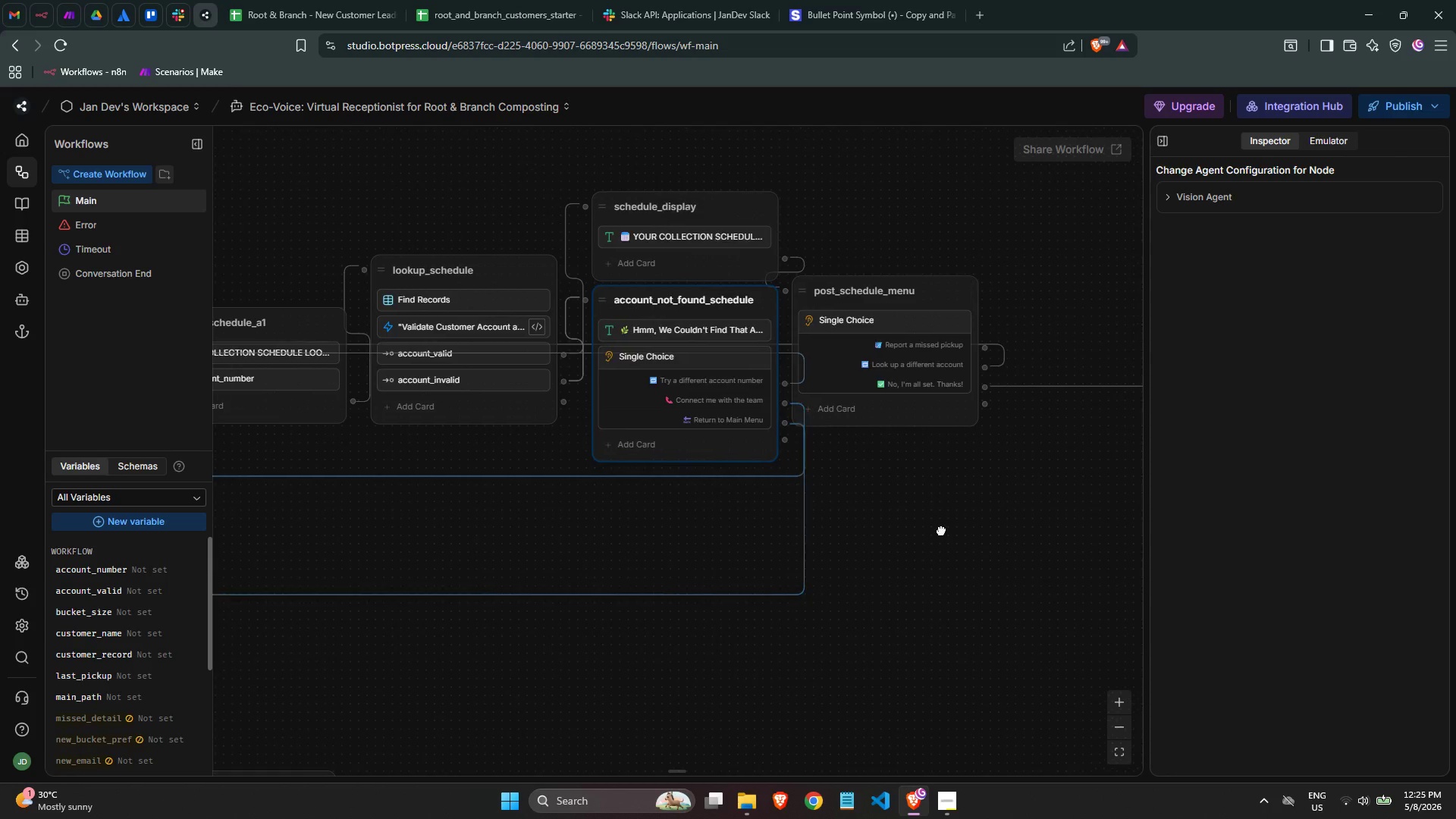 
scroll: coordinate [953, 623], scroll_direction: none, amount: 0.0
 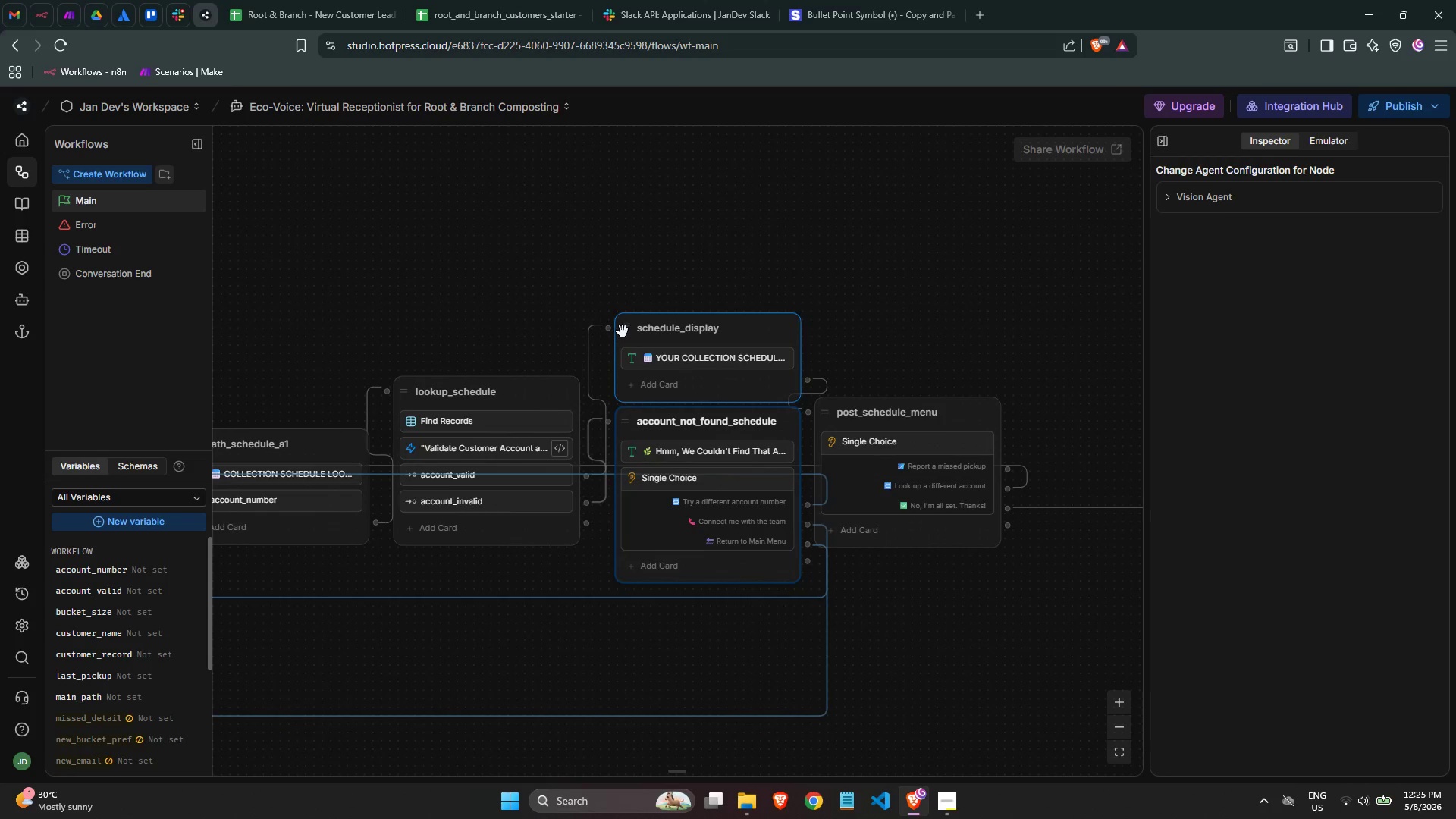 
left_click_drag(start_coordinate=[626, 328], to_coordinate=[622, 256])
 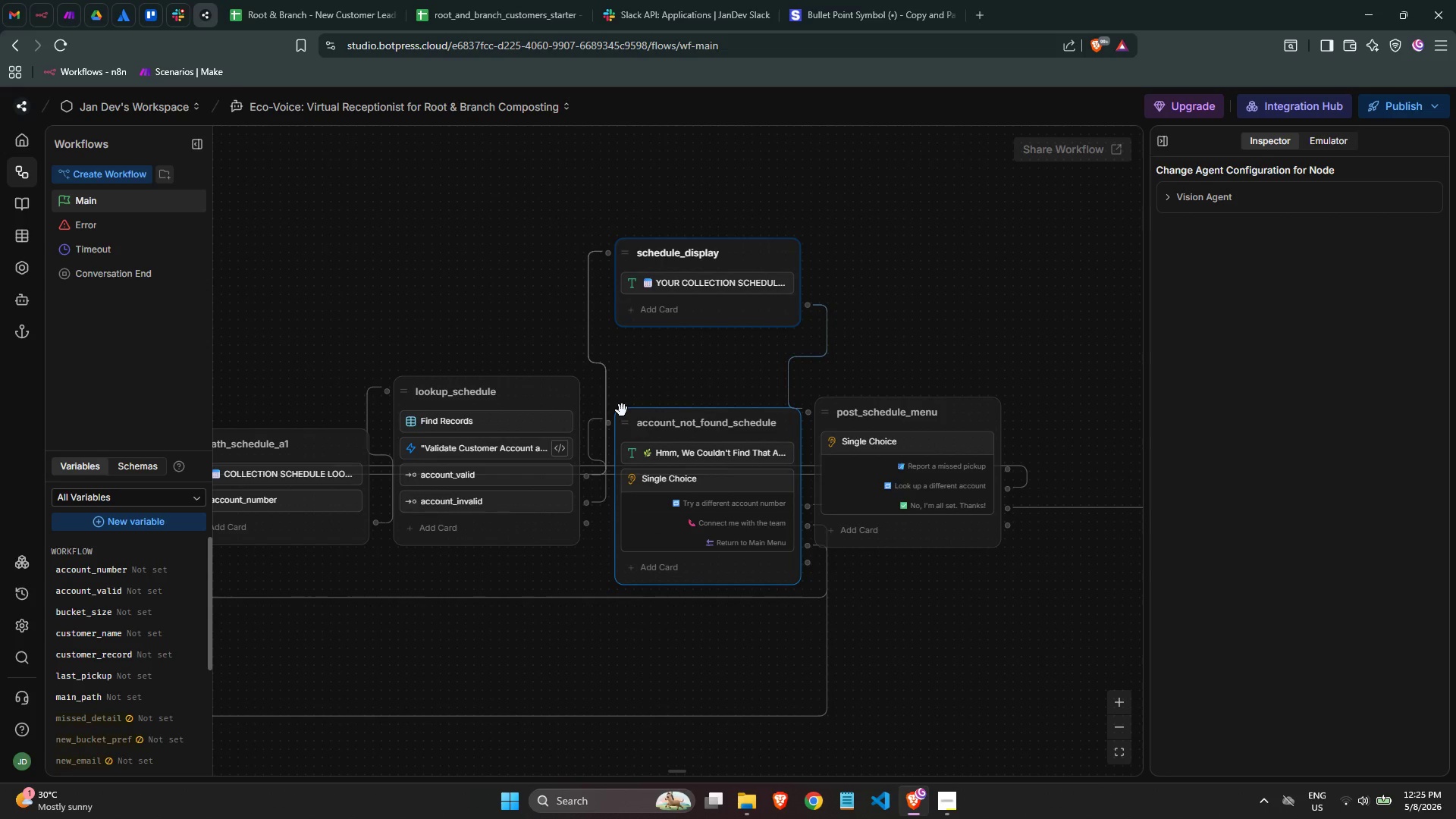 
left_click_drag(start_coordinate=[622, 410], to_coordinate=[620, 370])
 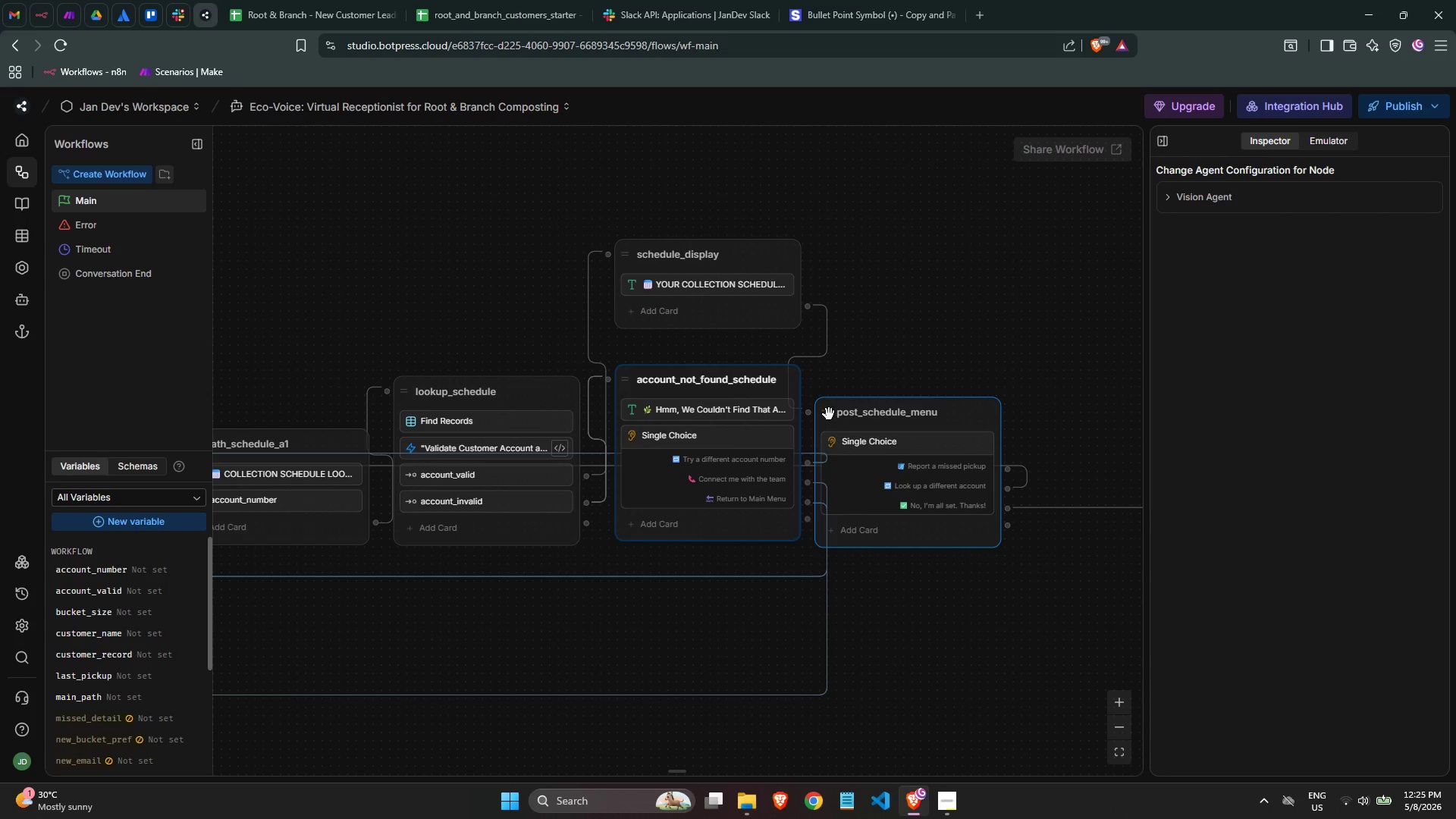 
left_click_drag(start_coordinate=[829, 414], to_coordinate=[840, 403])
 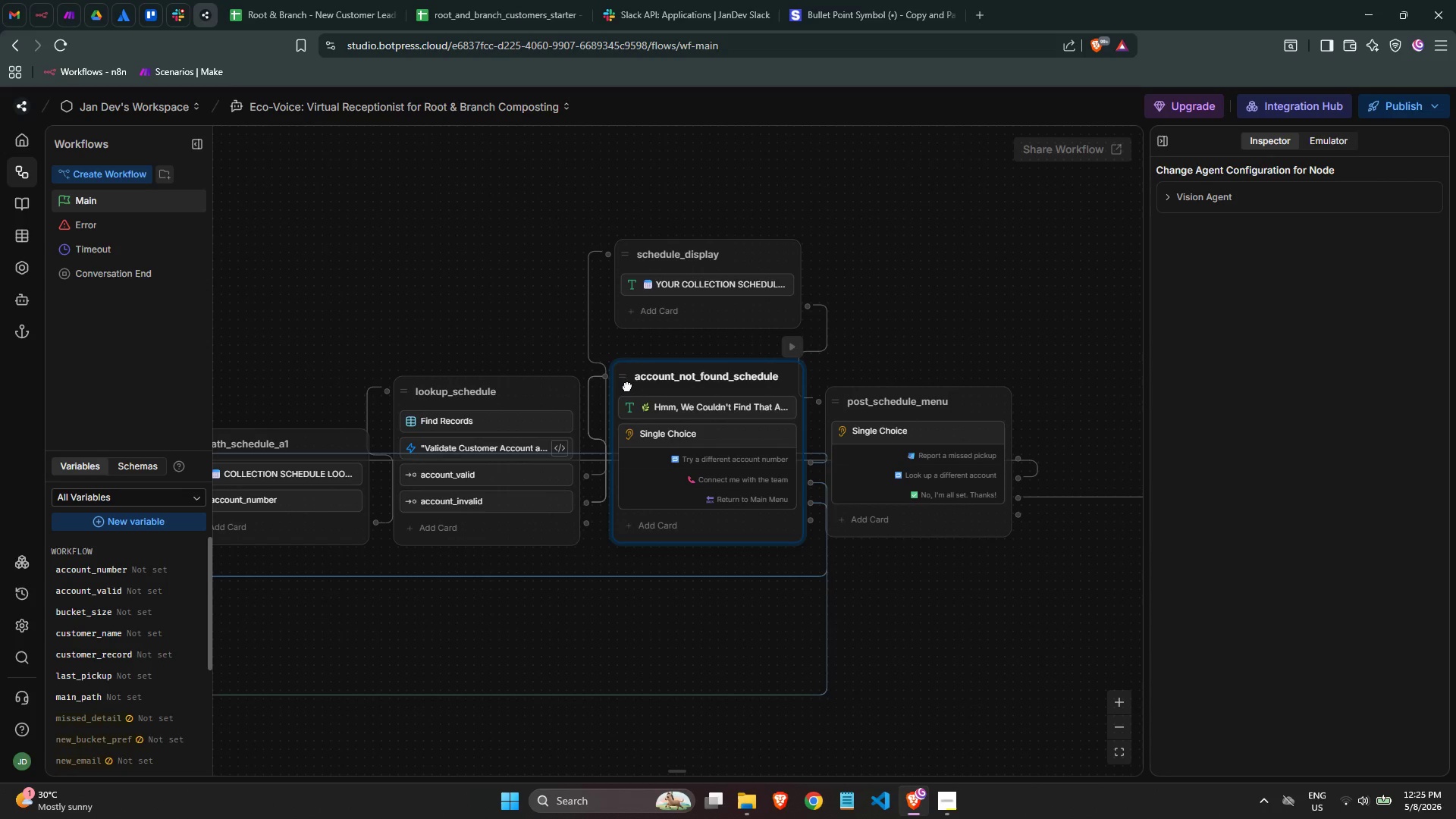 
left_click_drag(start_coordinate=[836, 395], to_coordinate=[843, 402])
 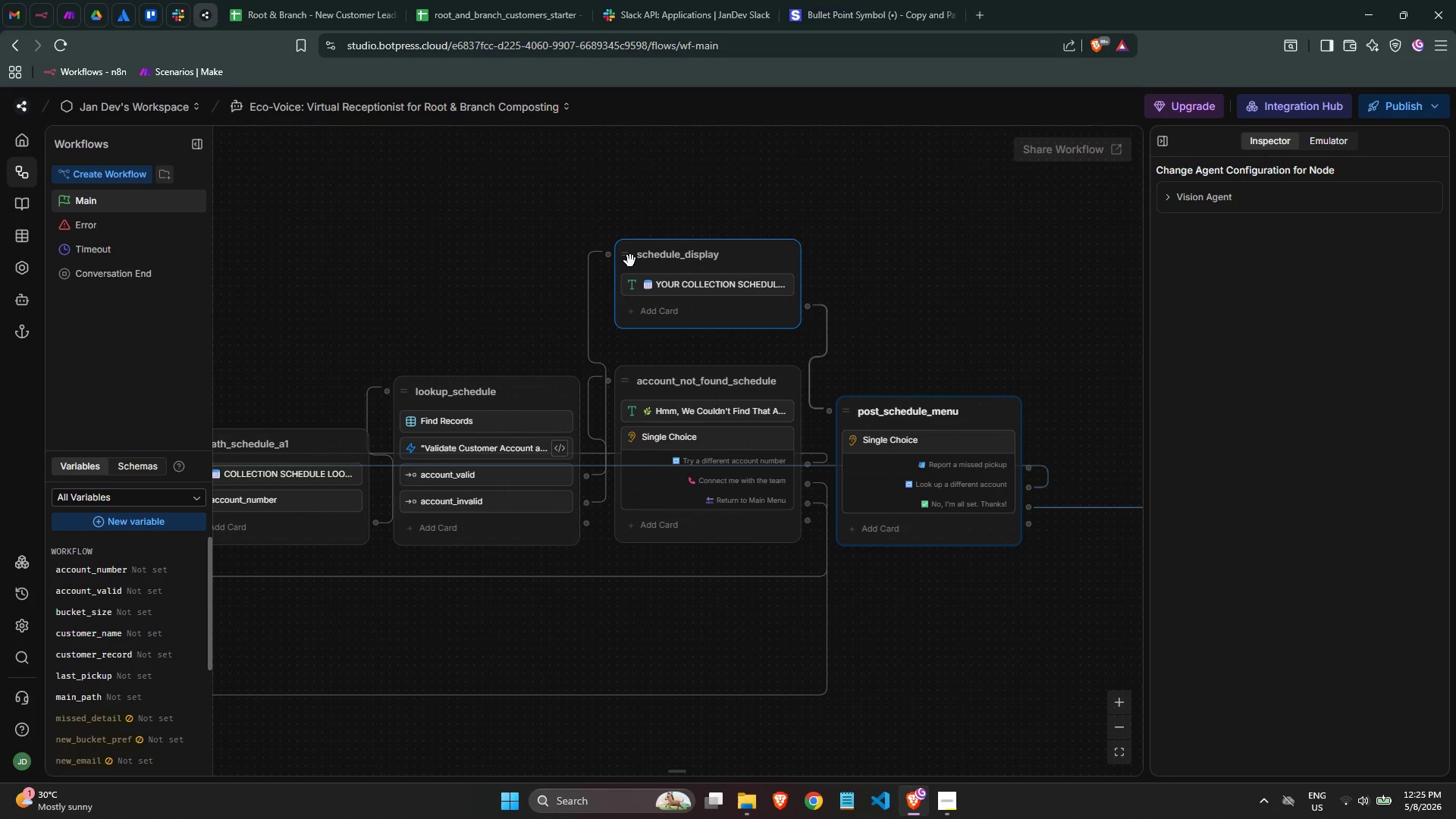 
left_click_drag(start_coordinate=[625, 258], to_coordinate=[620, 265])
 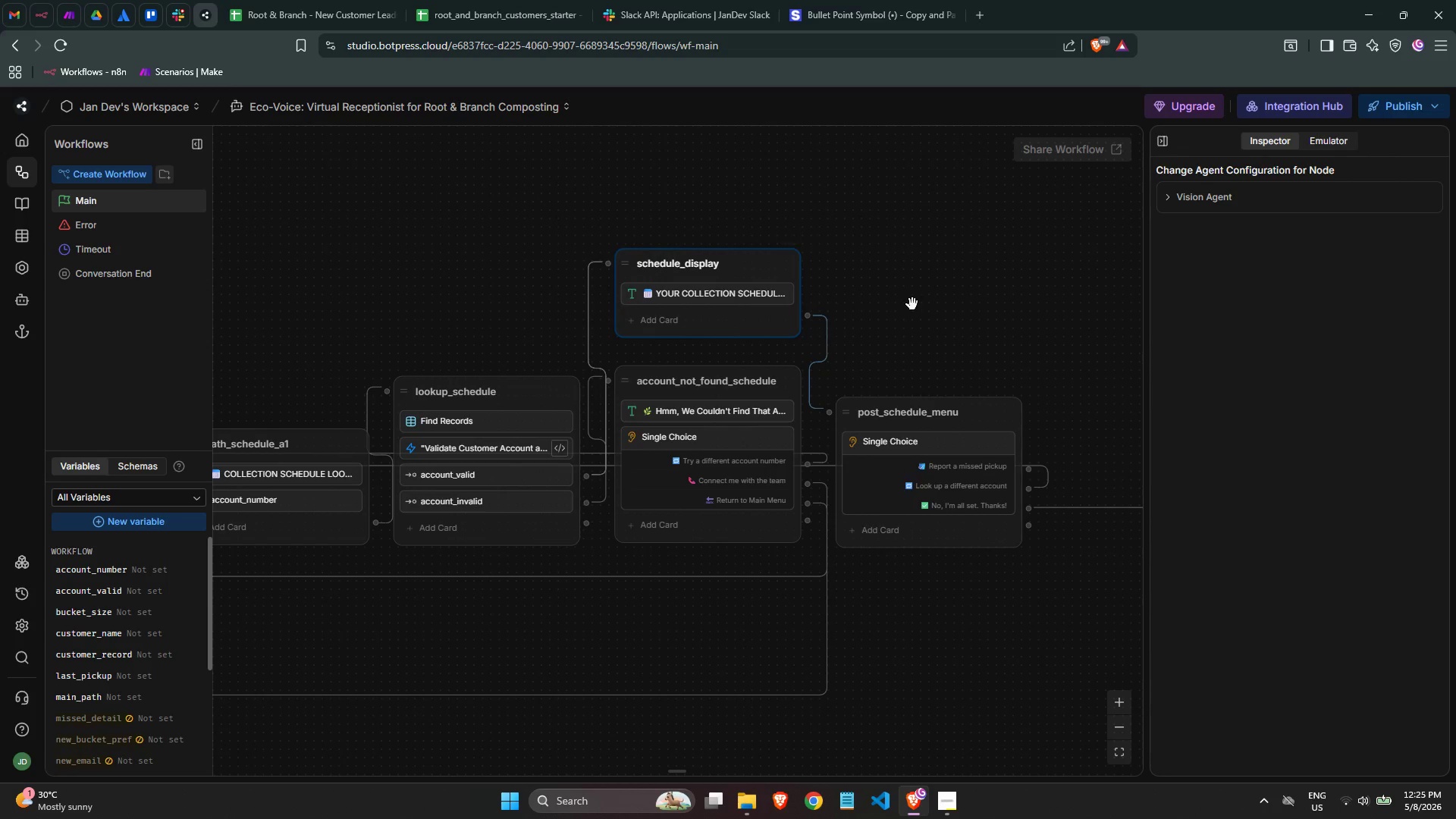 
left_click([912, 304])
 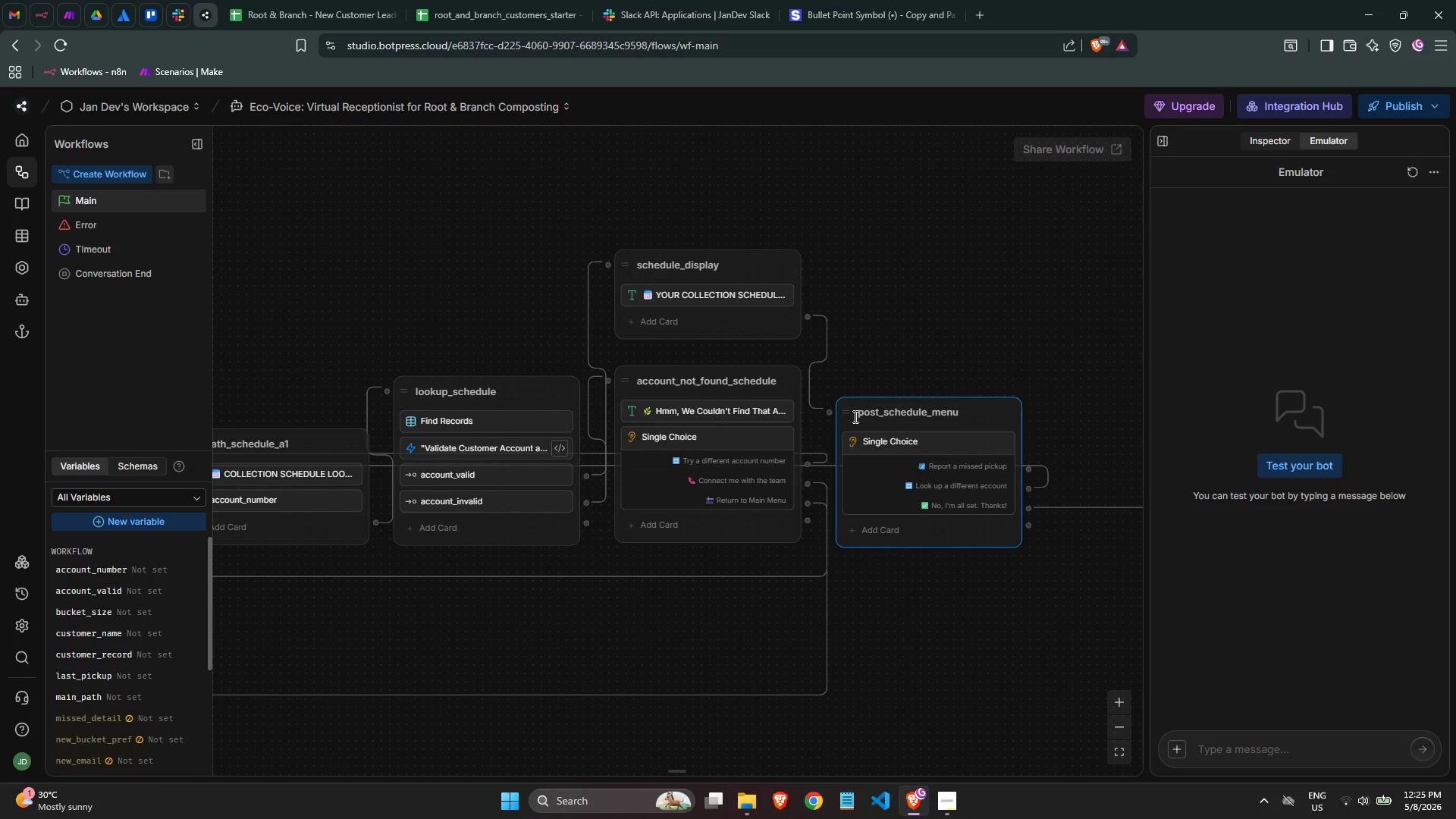 
left_click_drag(start_coordinate=[847, 416], to_coordinate=[846, 402])
 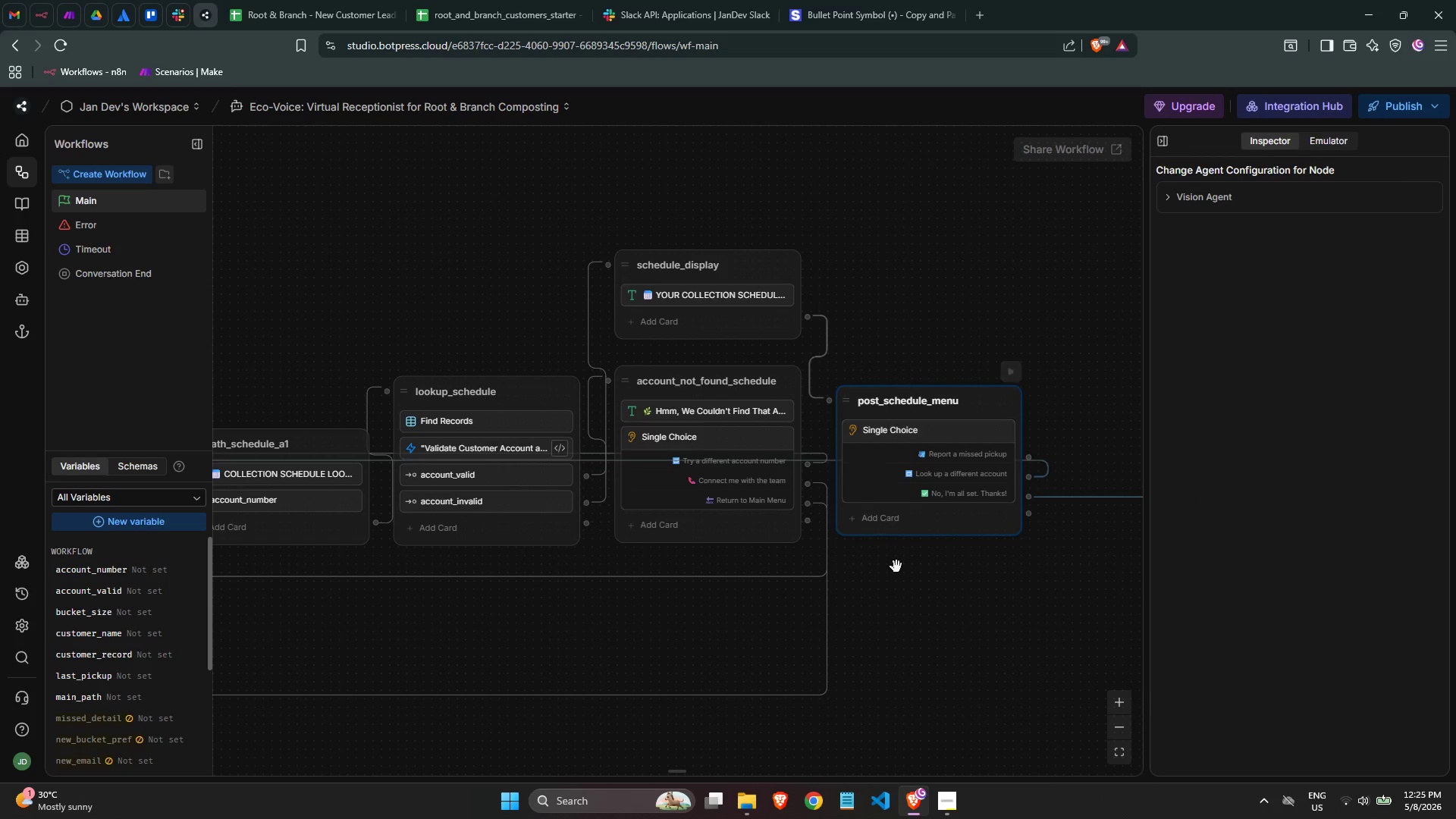 
left_click([905, 582])
 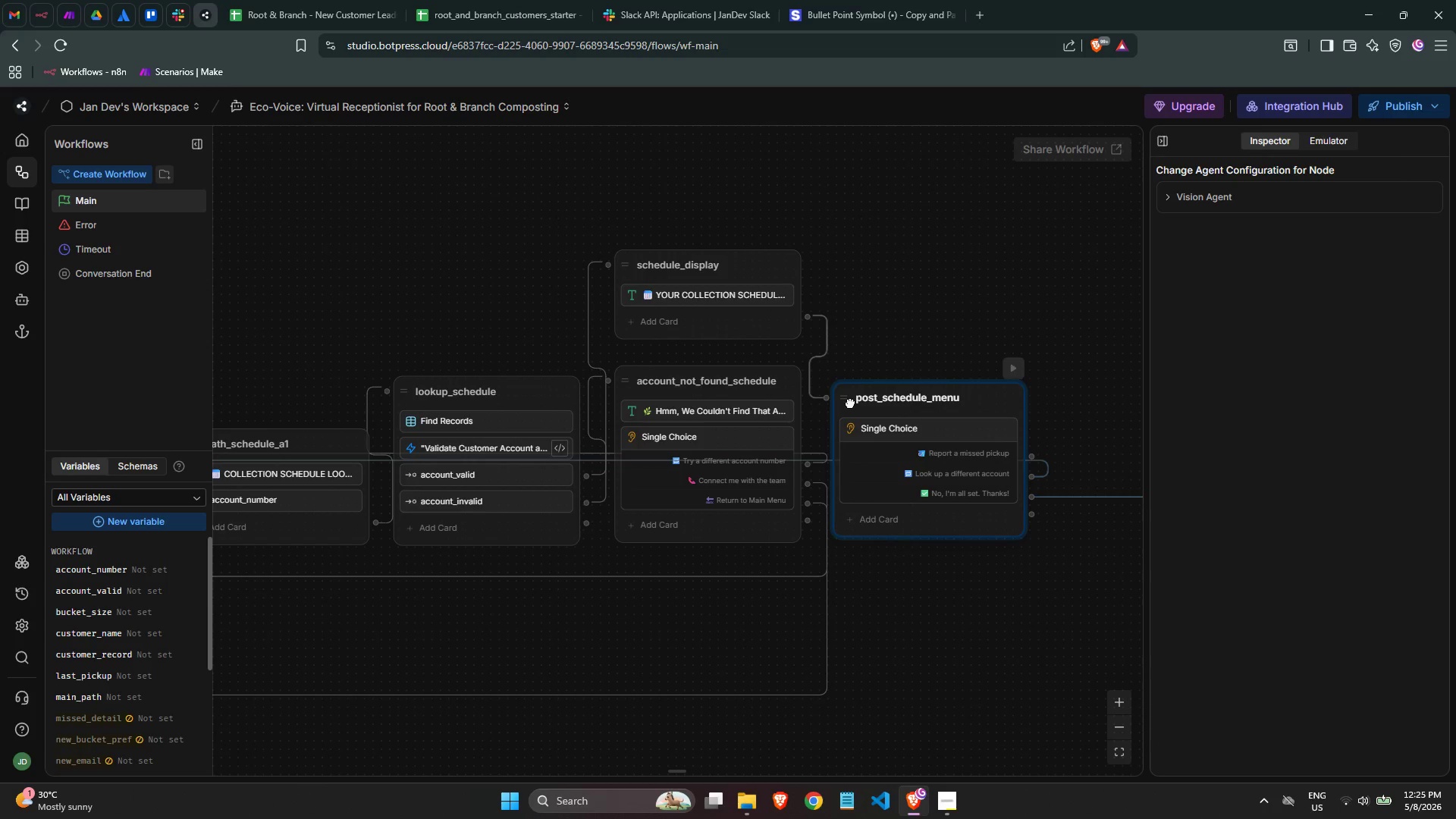 
left_click_drag(start_coordinate=[892, 676], to_coordinate=[896, 676])
 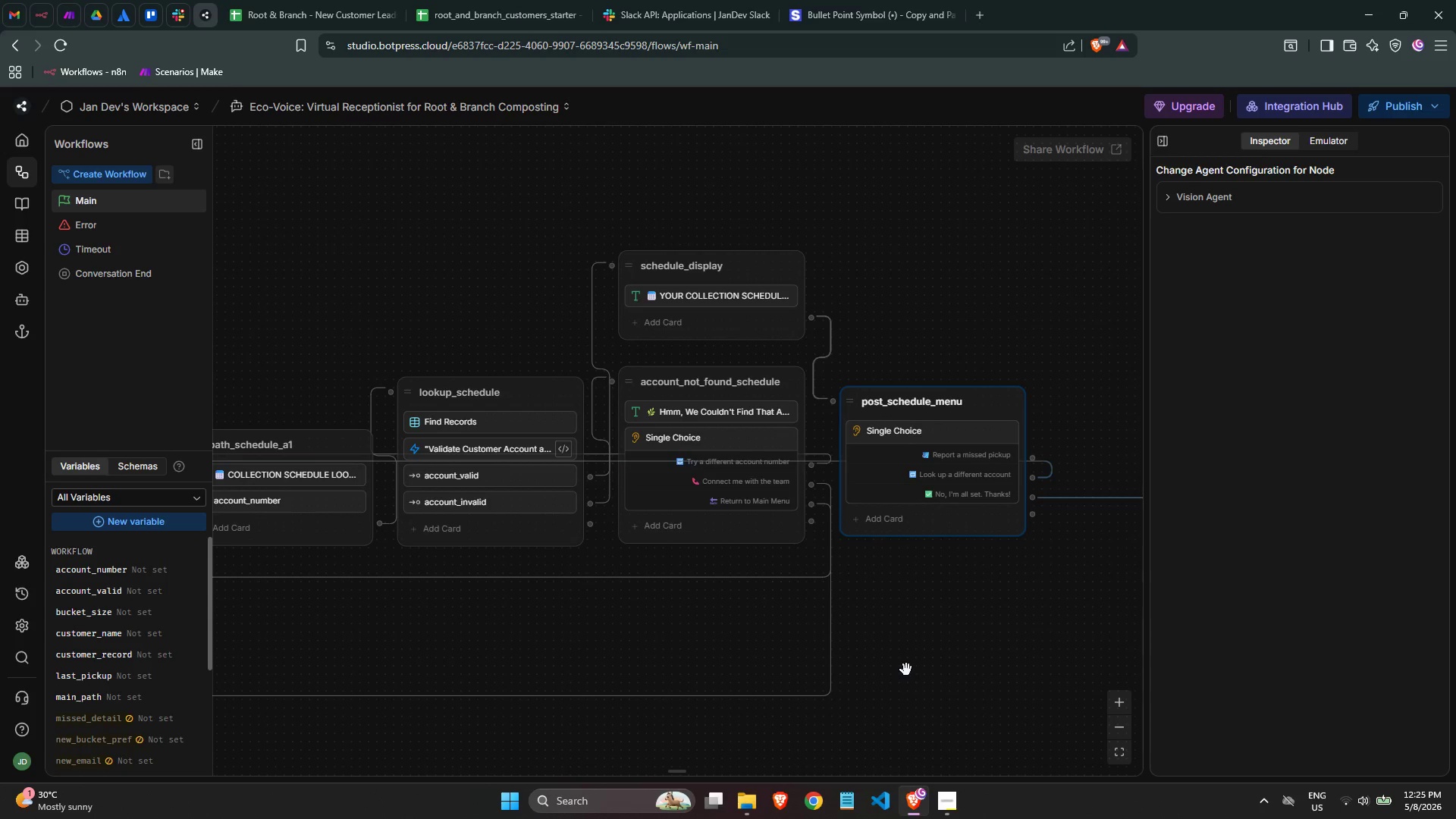 
scroll: coordinate [906, 669], scroll_direction: down, amount: 1.0
 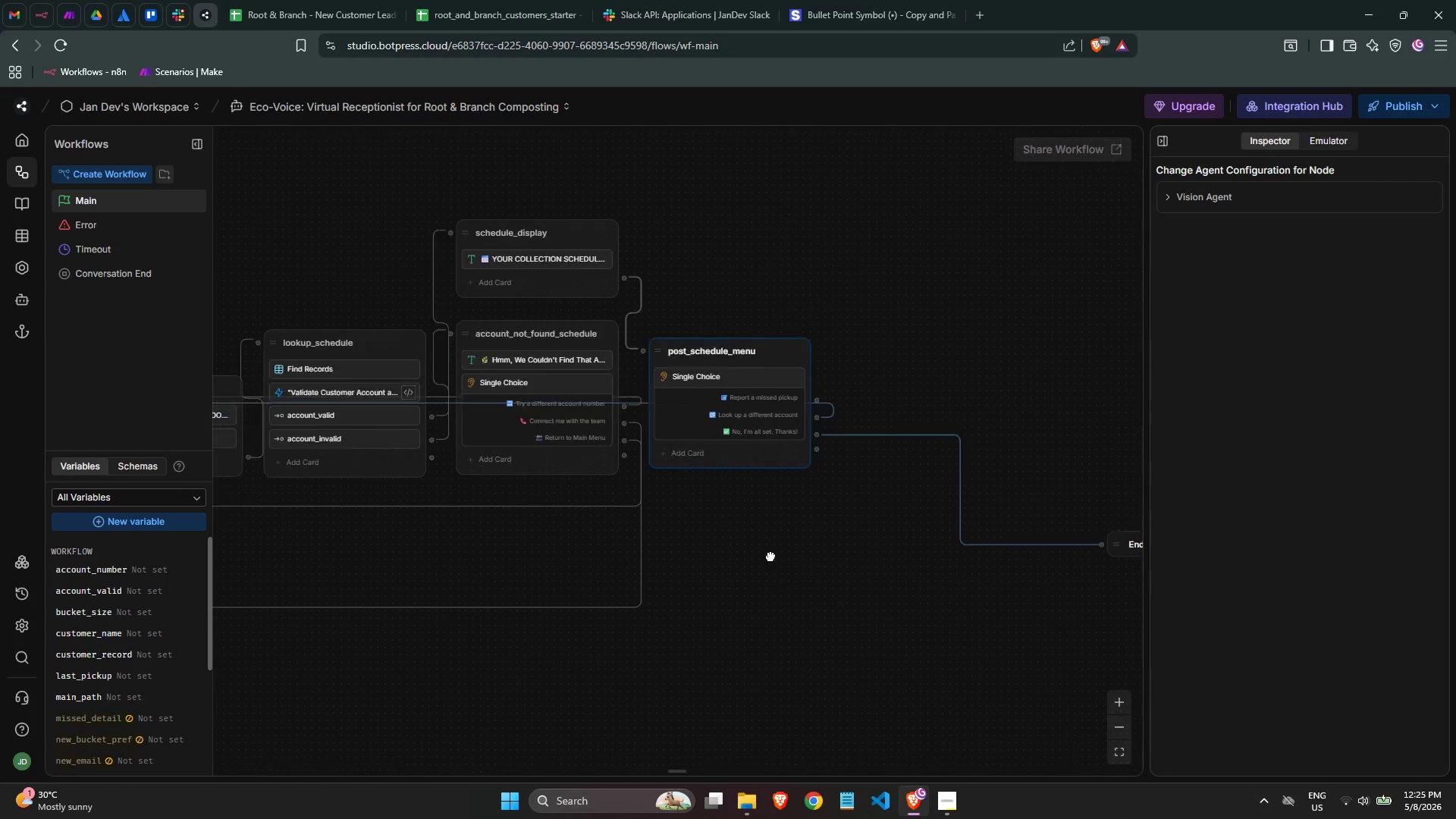 
scroll: coordinate [780, 589], scroll_direction: up, amount: 1.0
 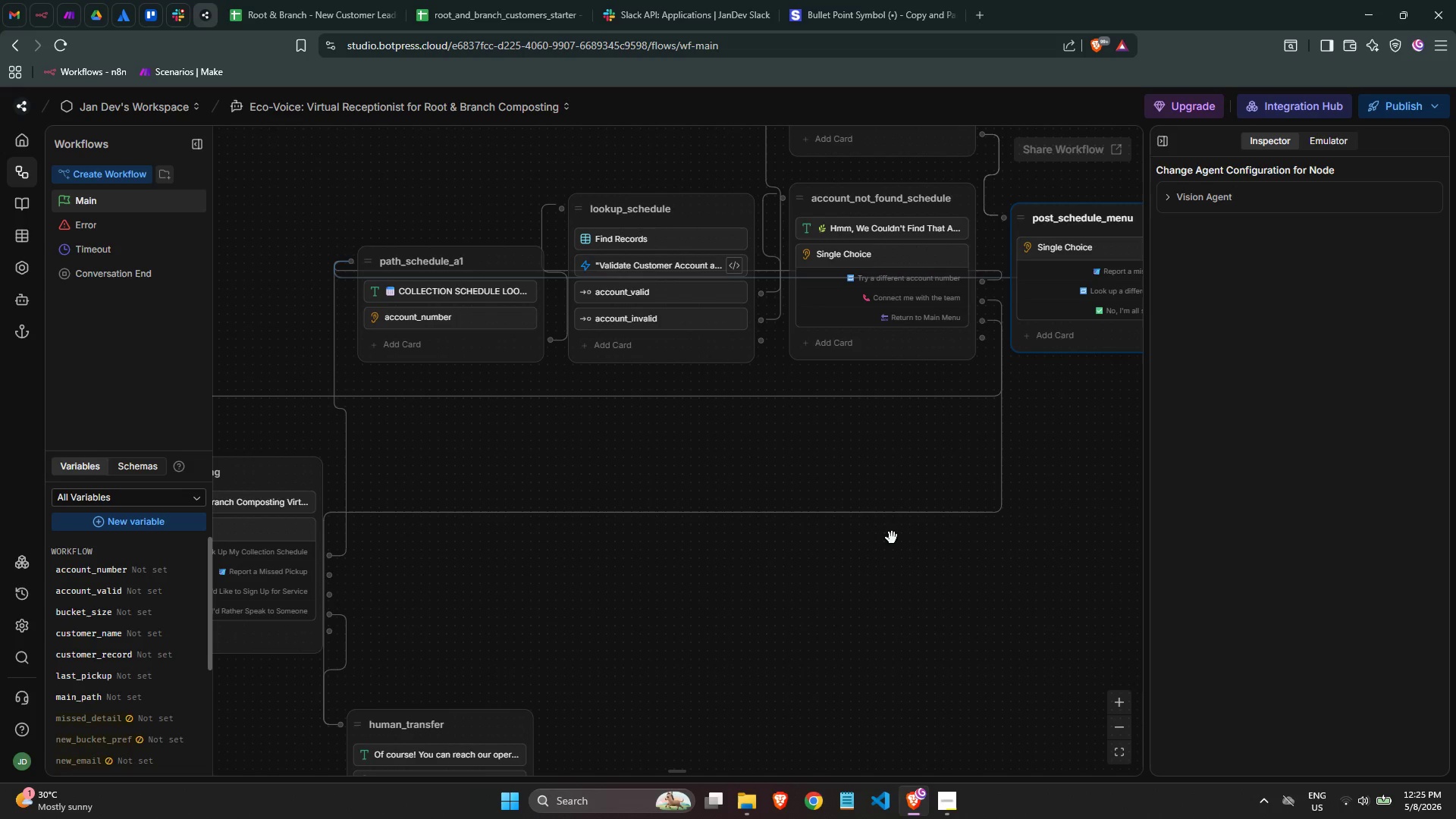 
wait(5.46)
 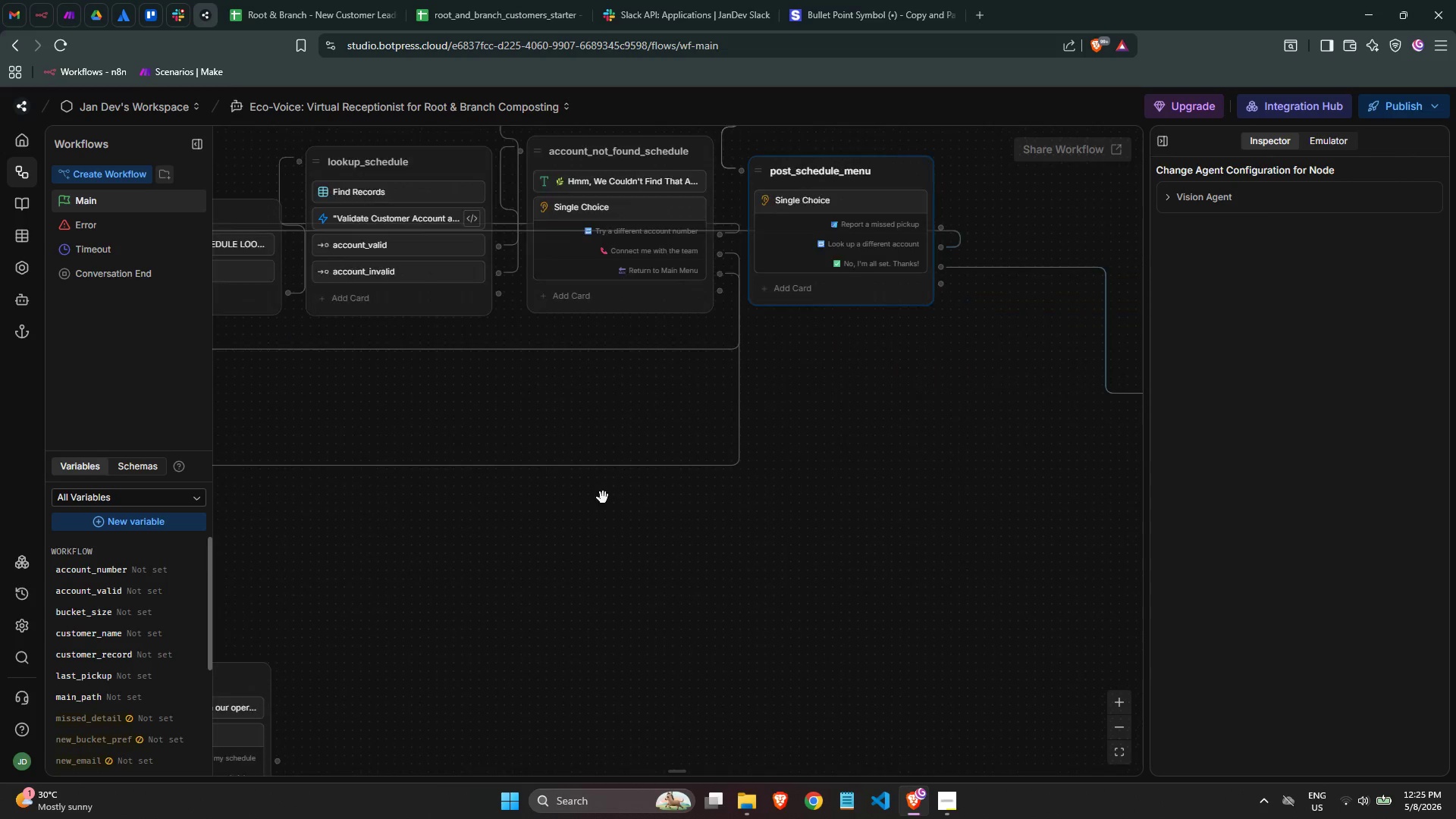 
middle_click([758, 604])
 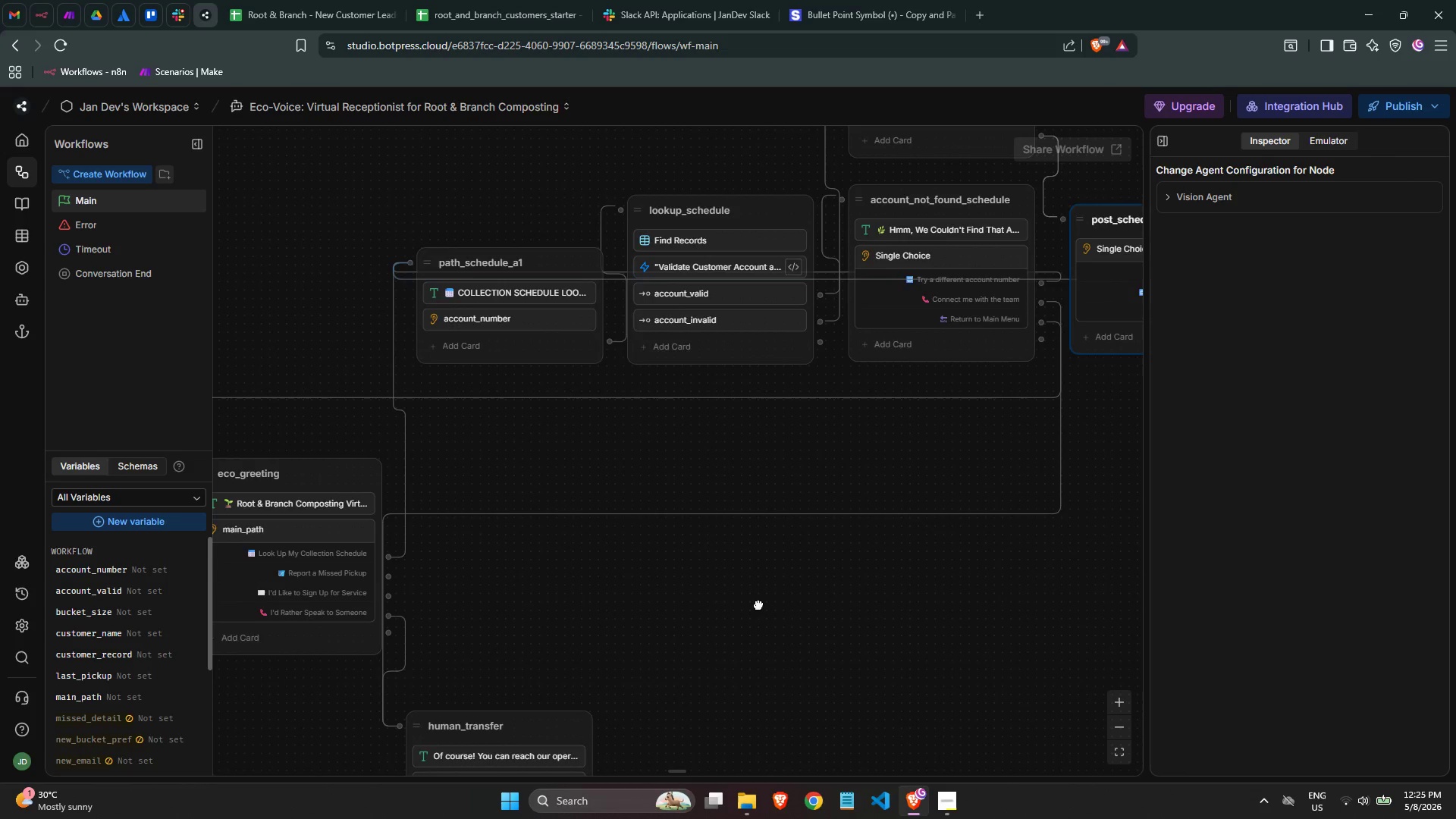 
scroll: coordinate [758, 604], scroll_direction: down, amount: 1.0
 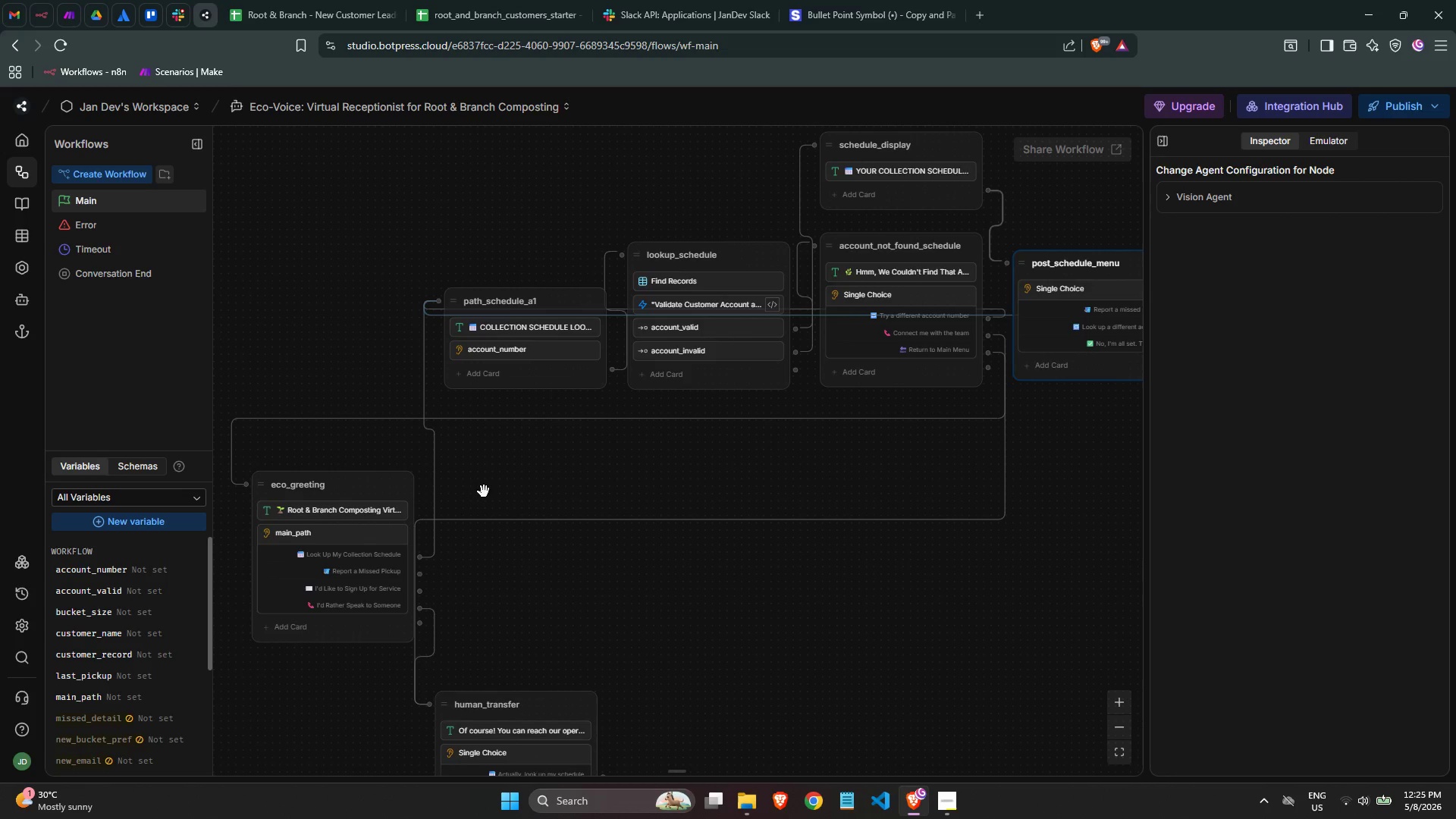 
wait(5.63)
 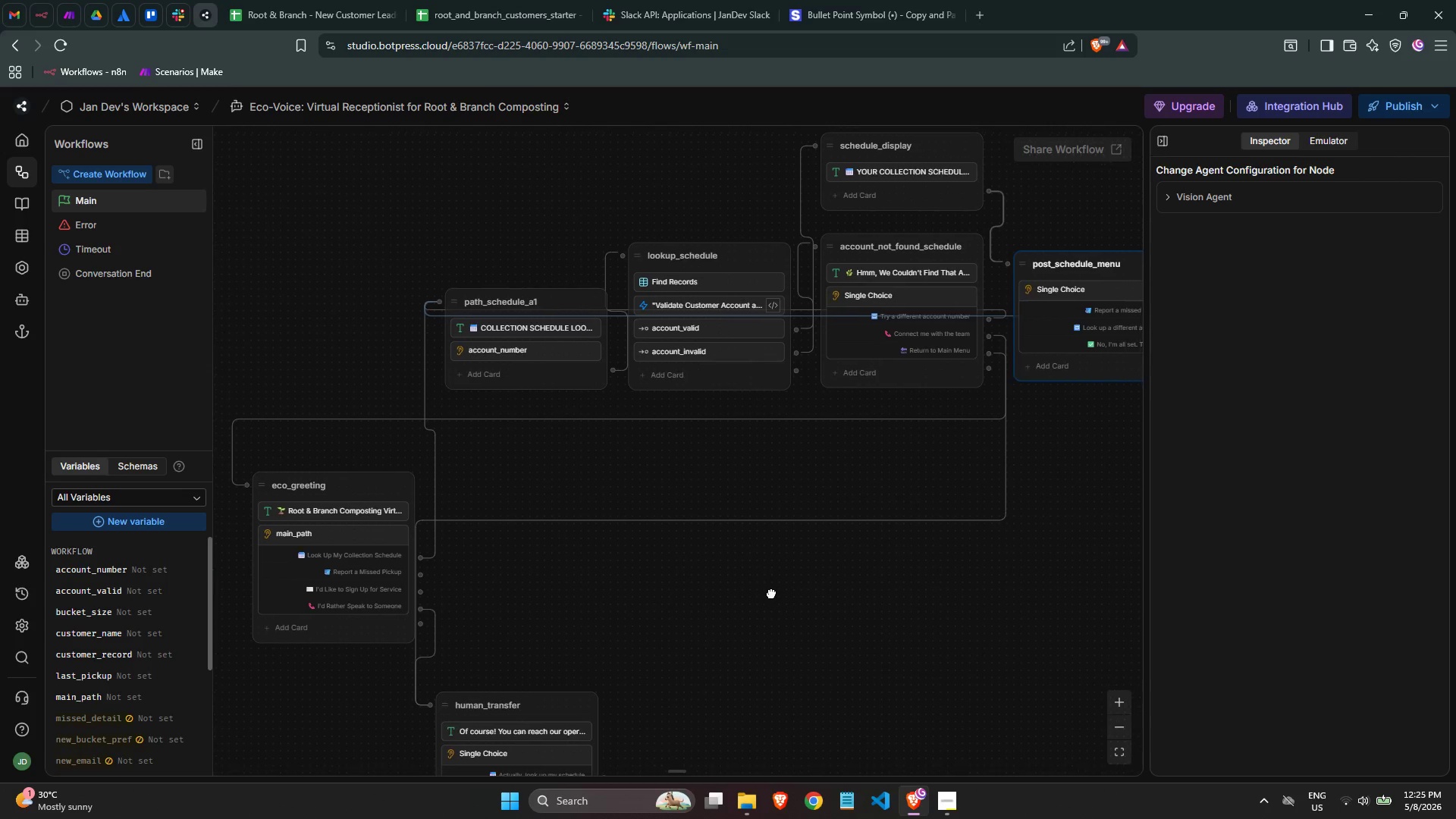 
left_click([560, 578])
 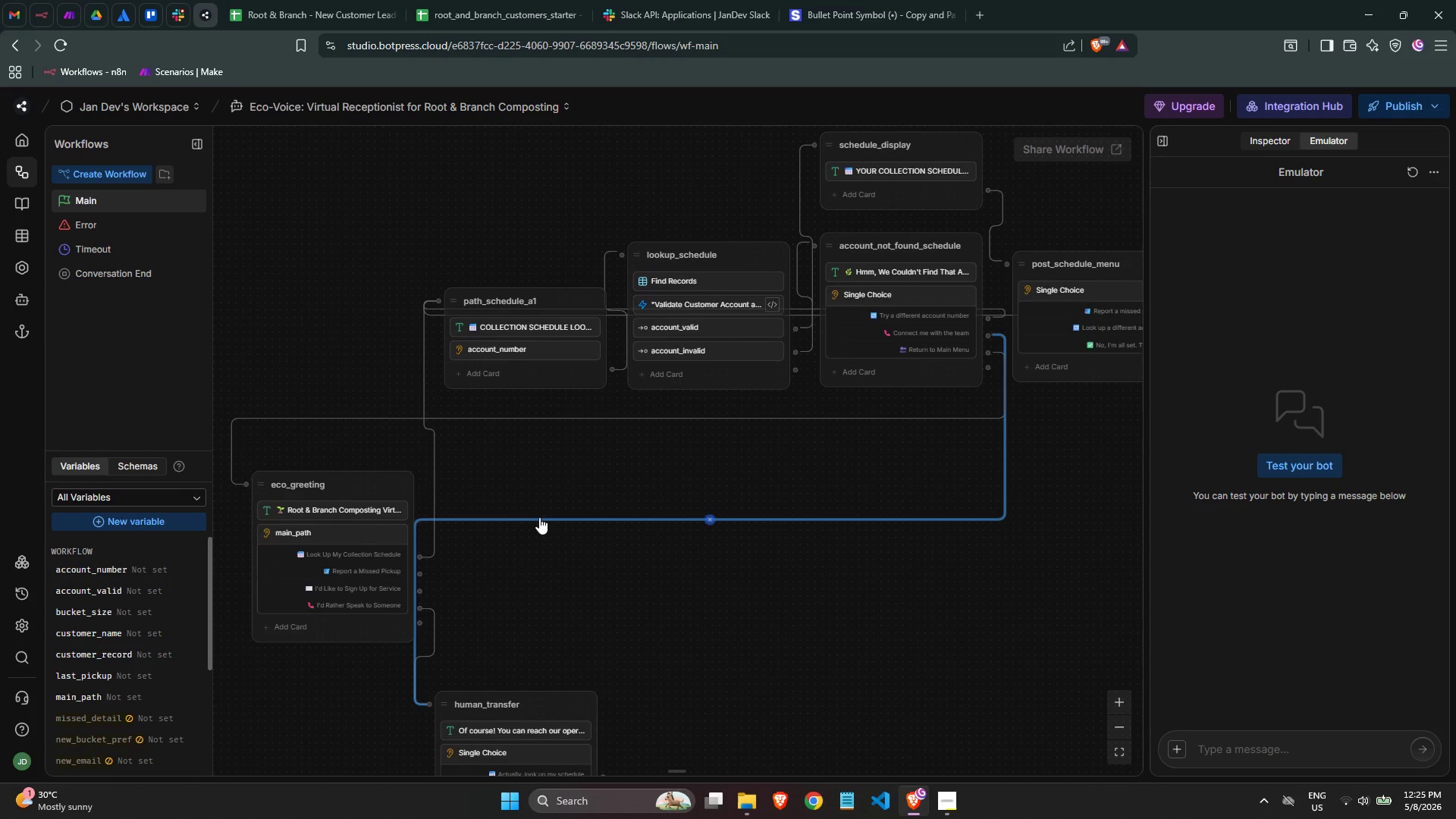 
right_click([507, 463])
 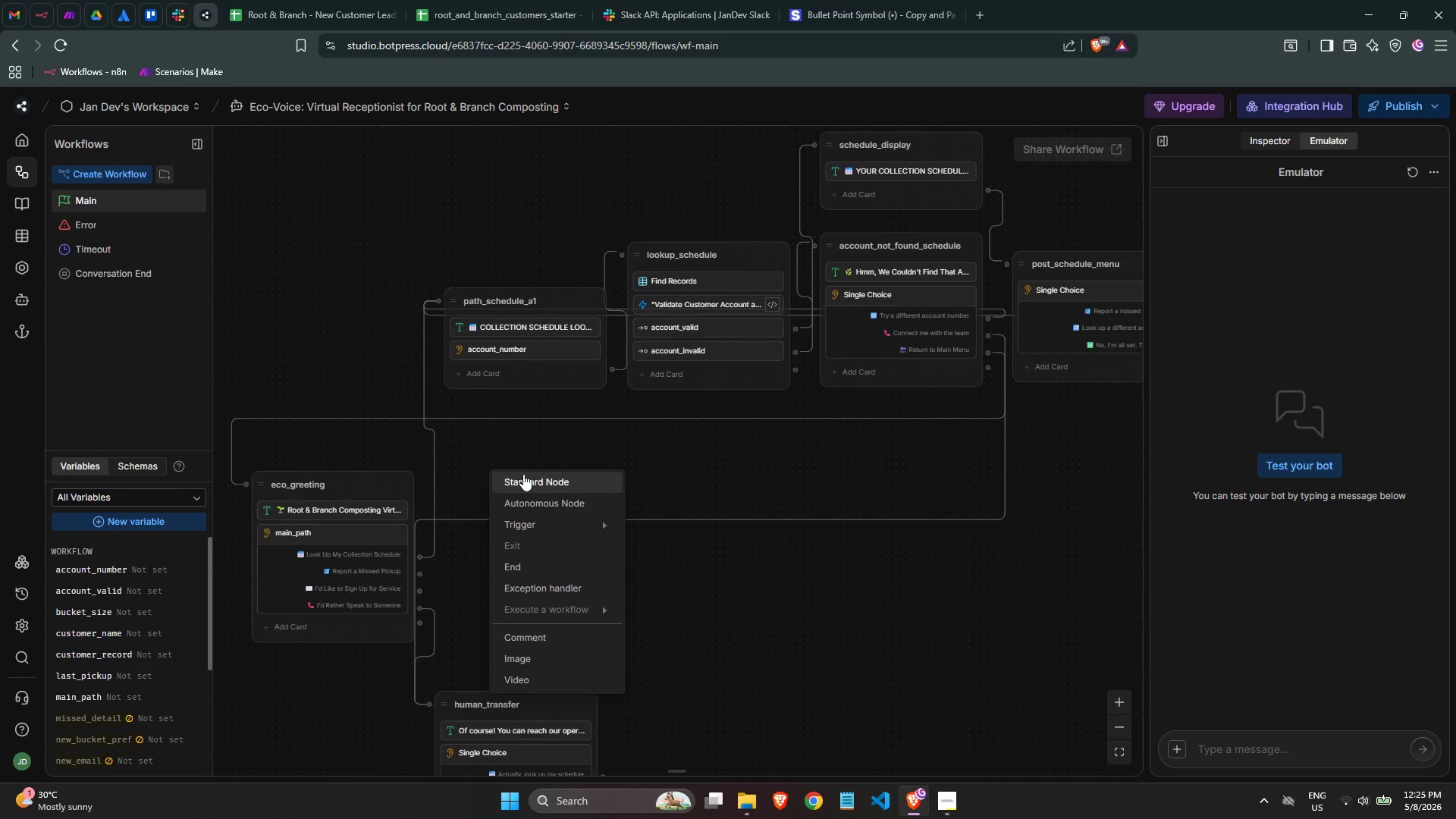 
left_click([526, 479])
 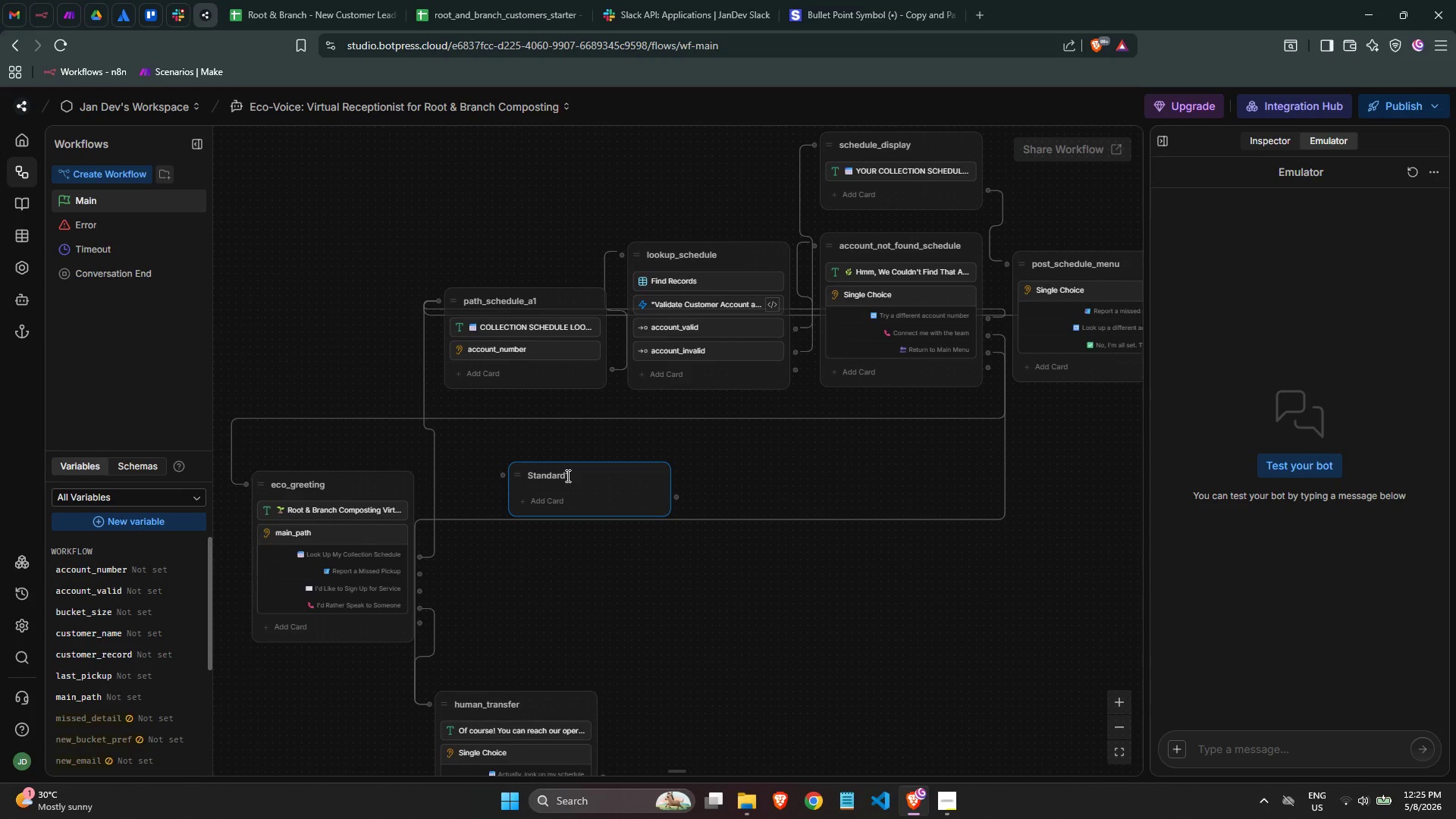 
double_click([566, 475])
 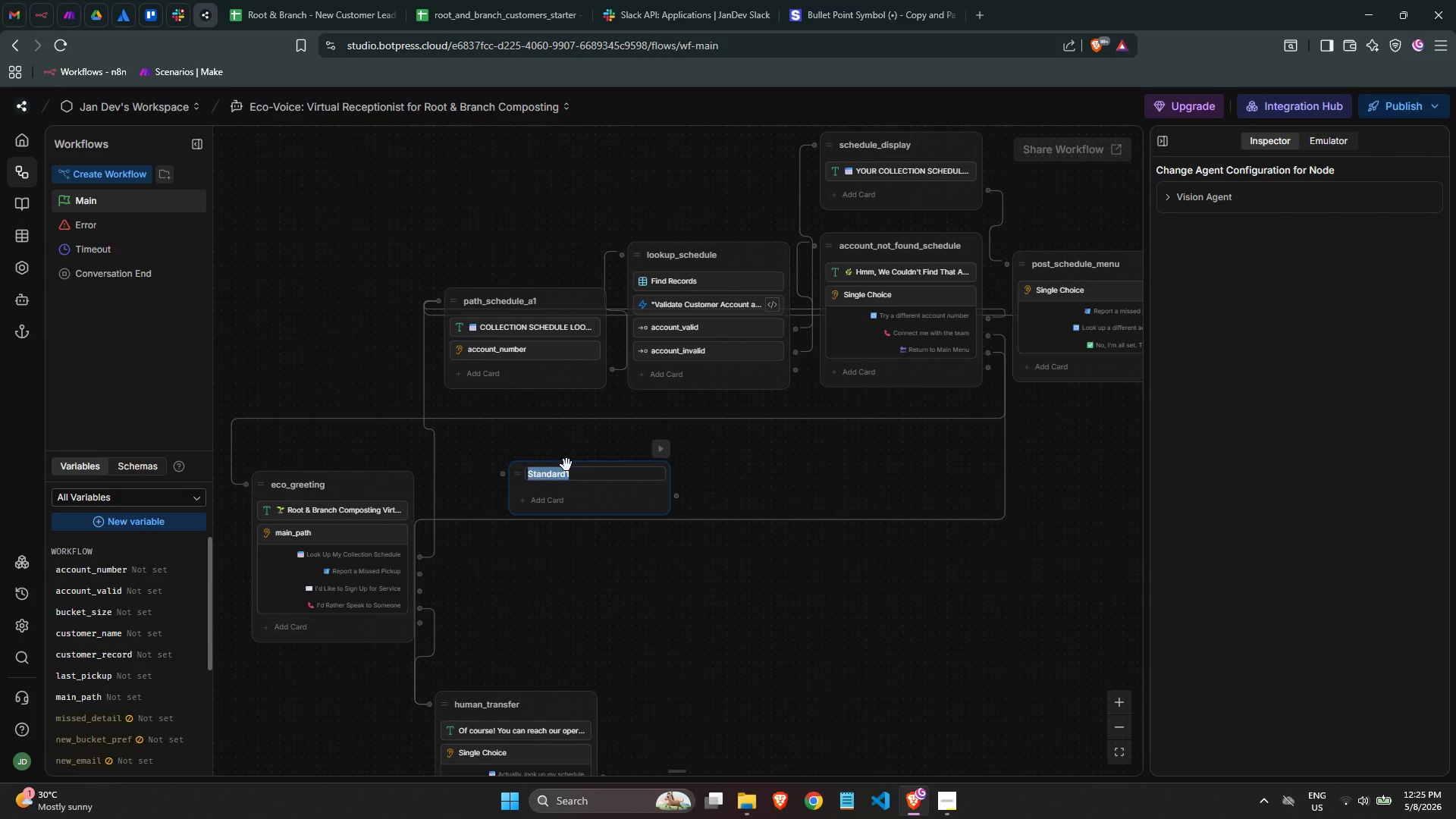 
wait(11.77)
 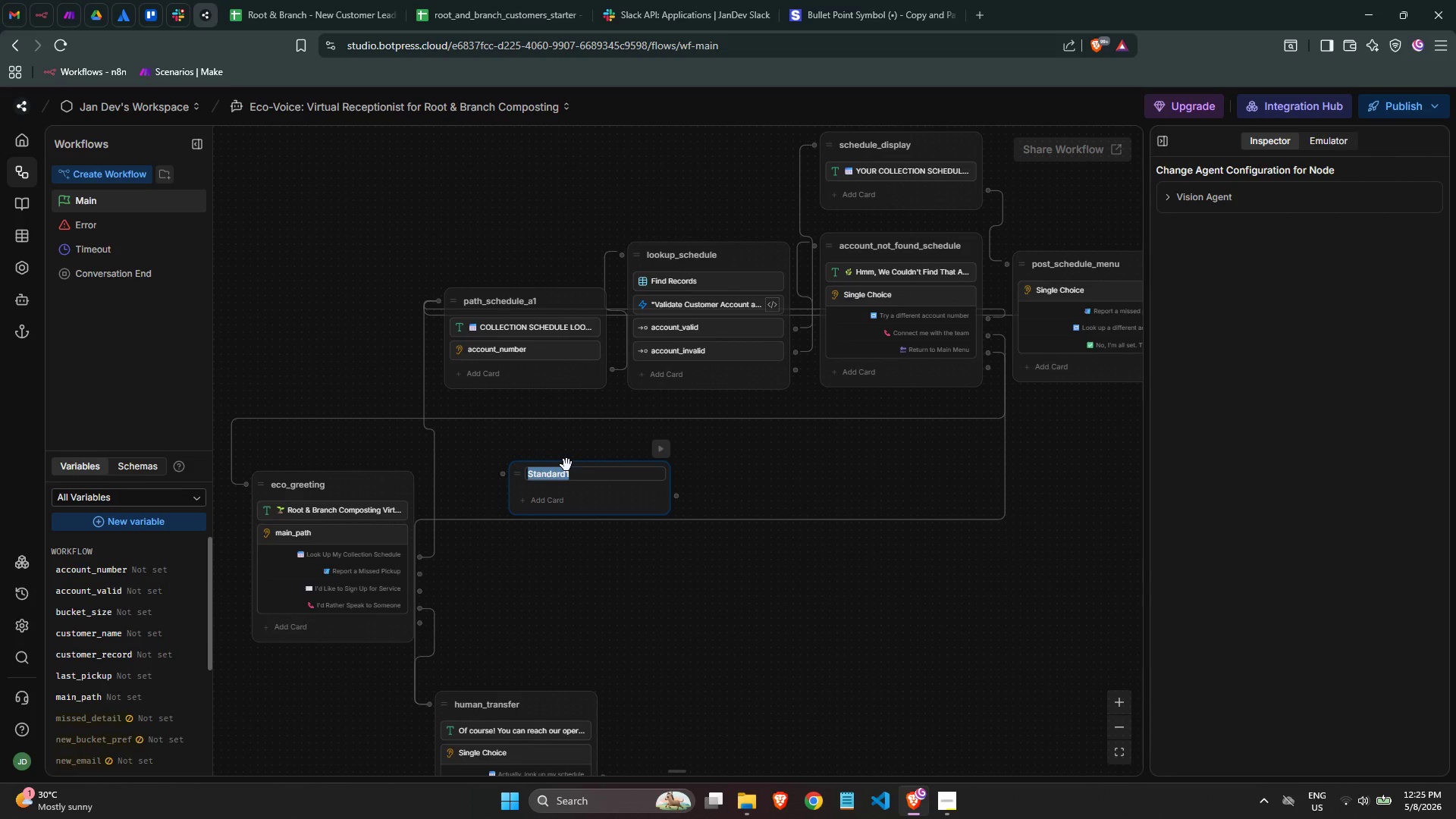 
left_click([957, 805])